 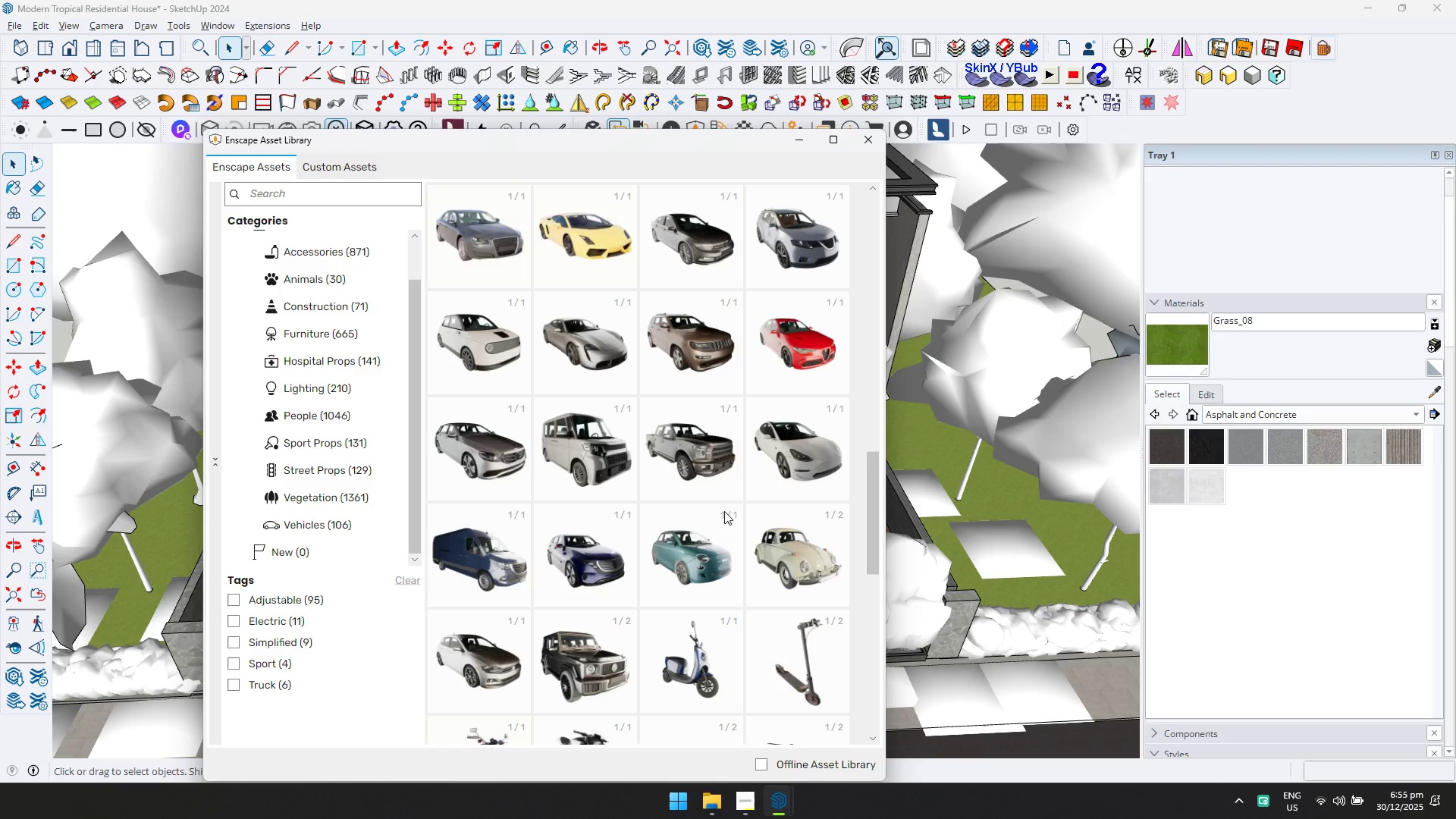 
double_click([785, 457])
 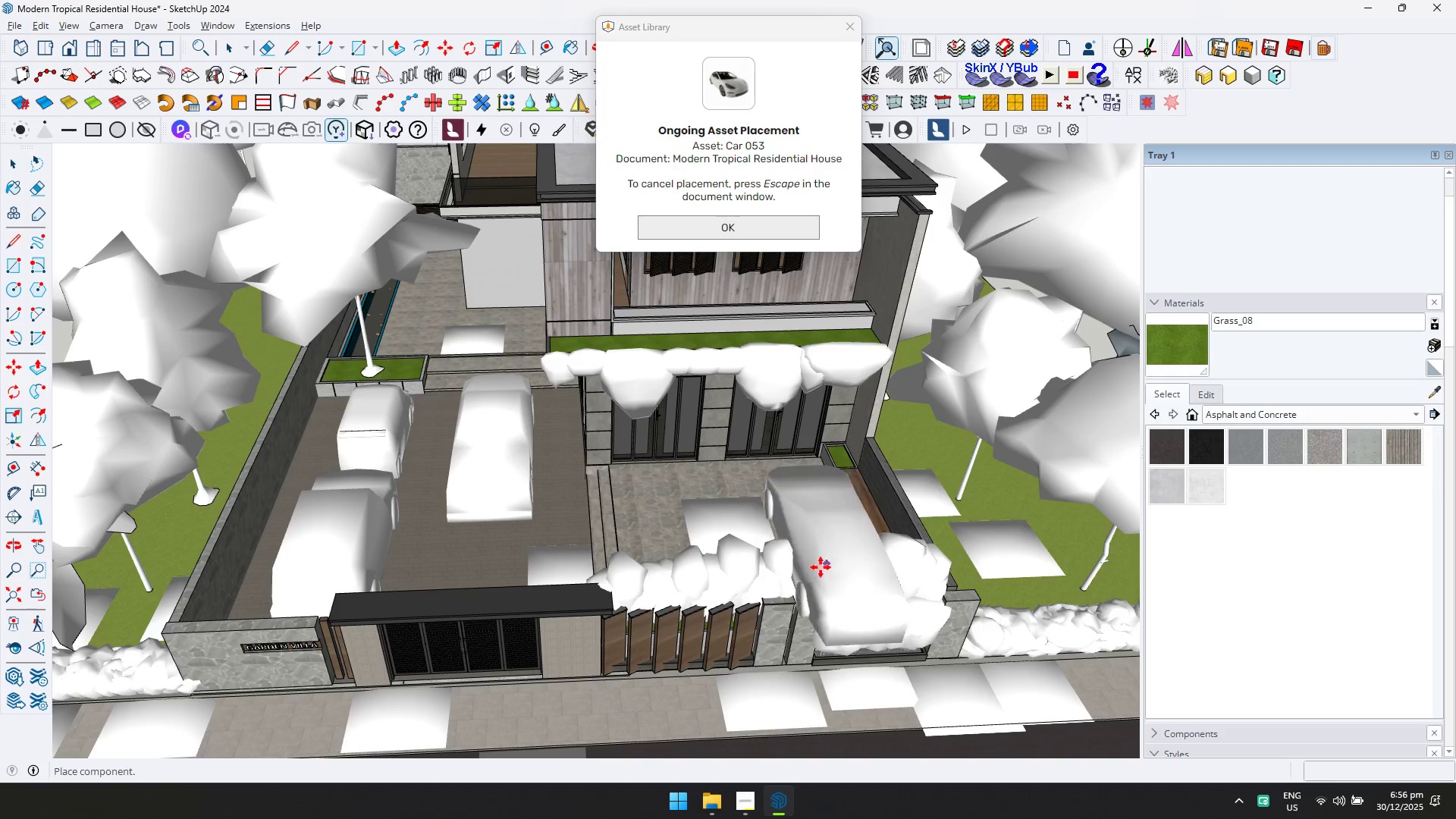 
key(Shift+ShiftLeft)
 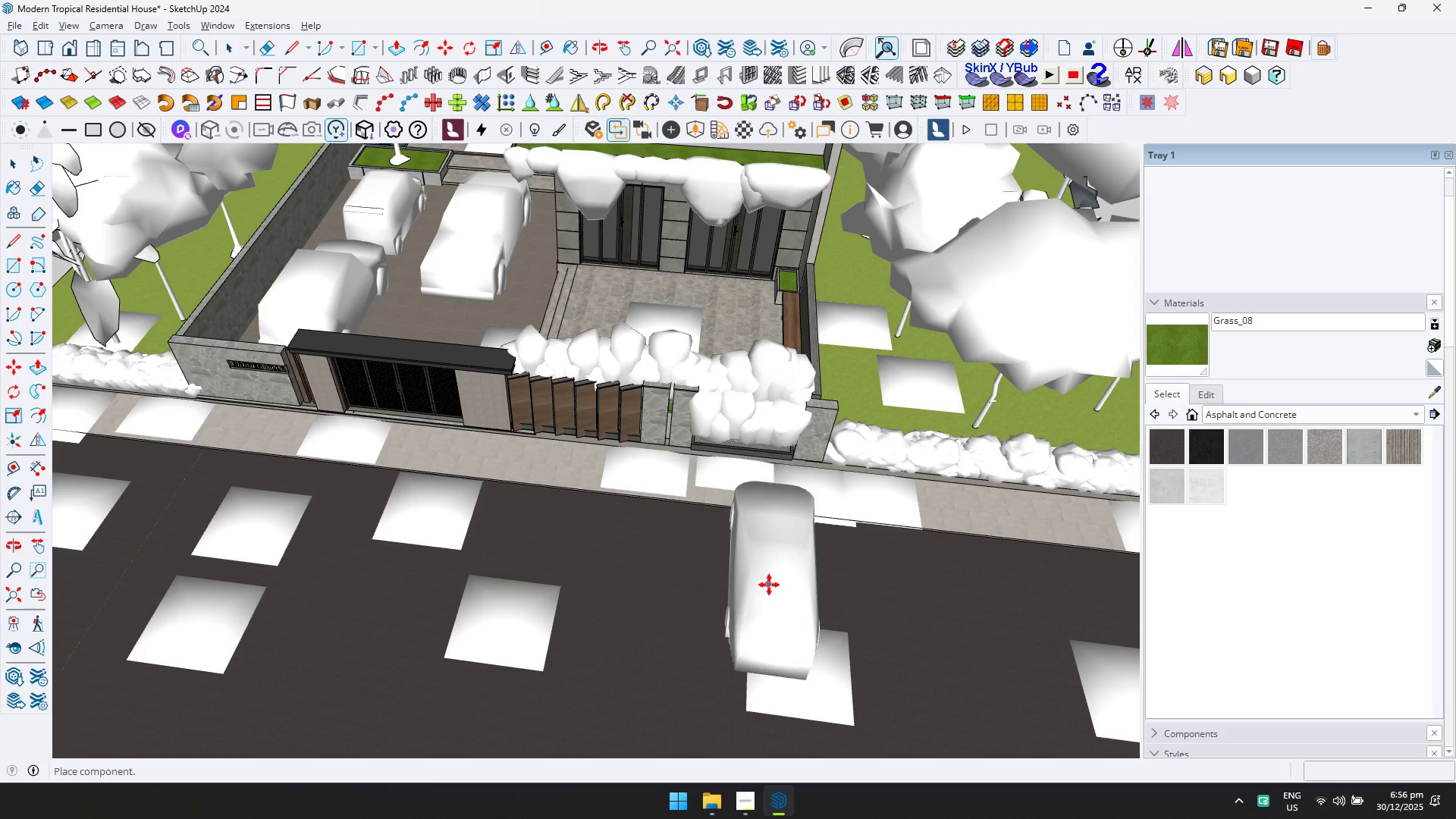 
scroll: coordinate [590, 551], scroll_direction: down, amount: 1.0
 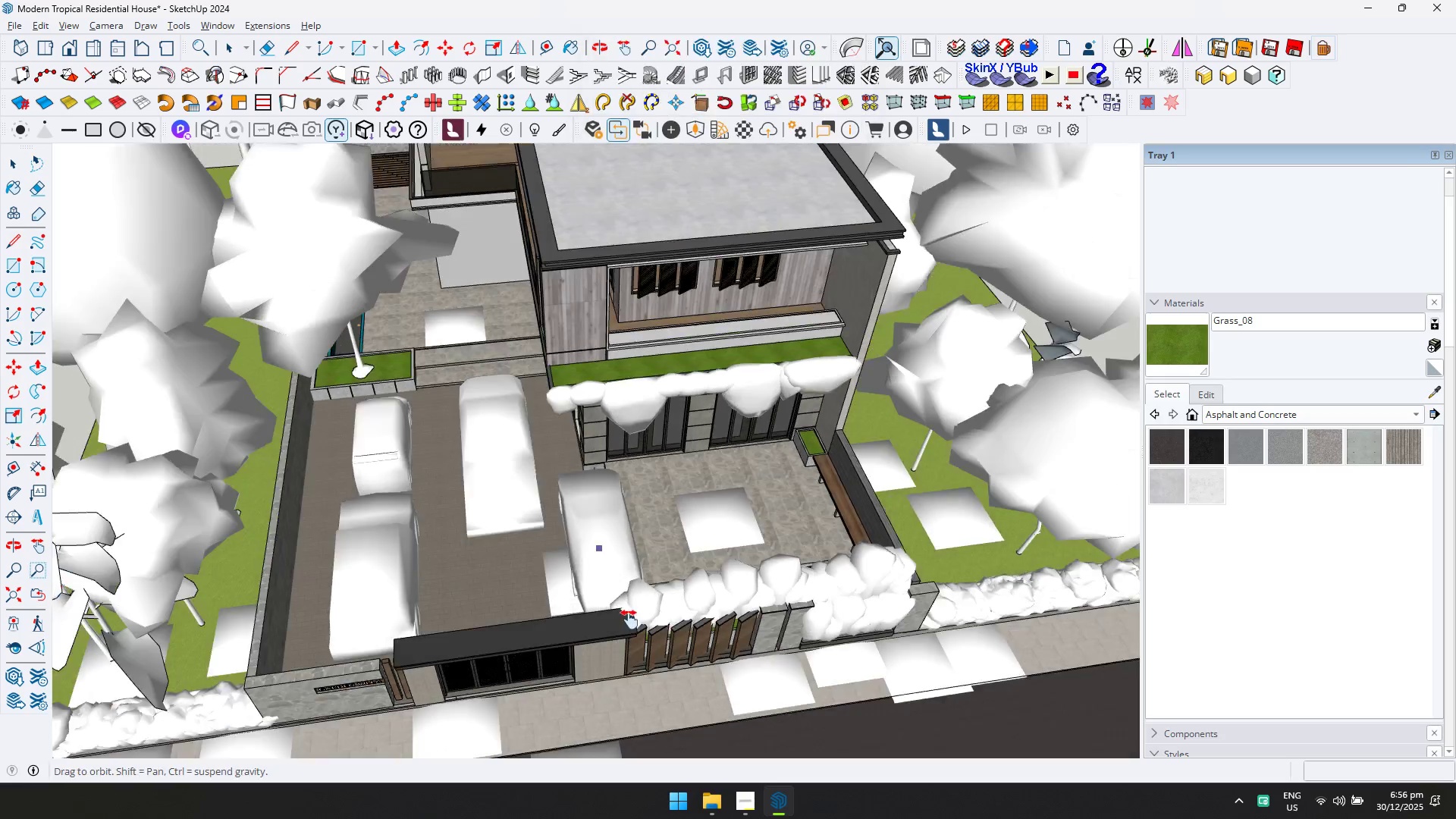 
left_click([730, 565])
 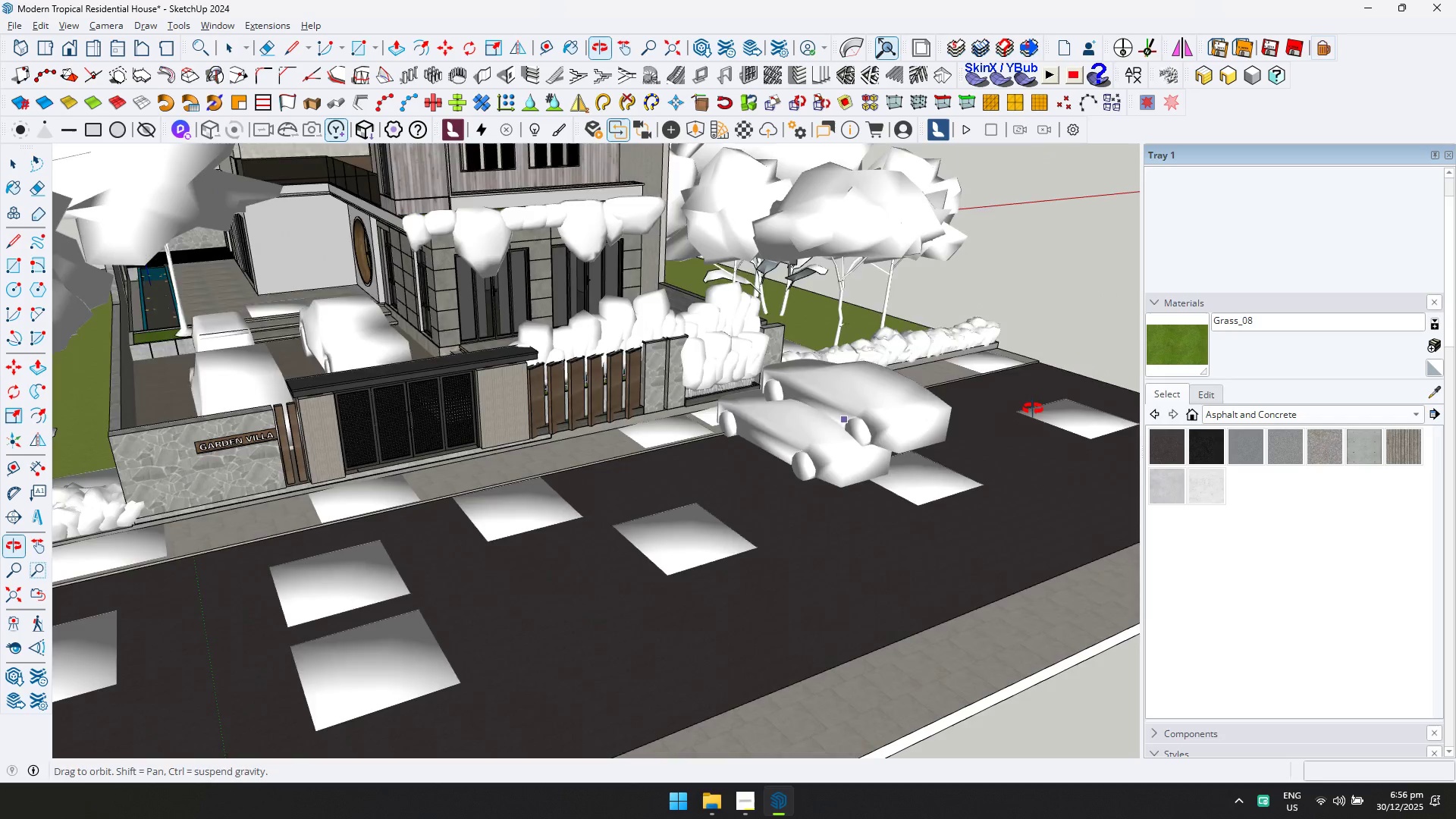 
key(Escape)
 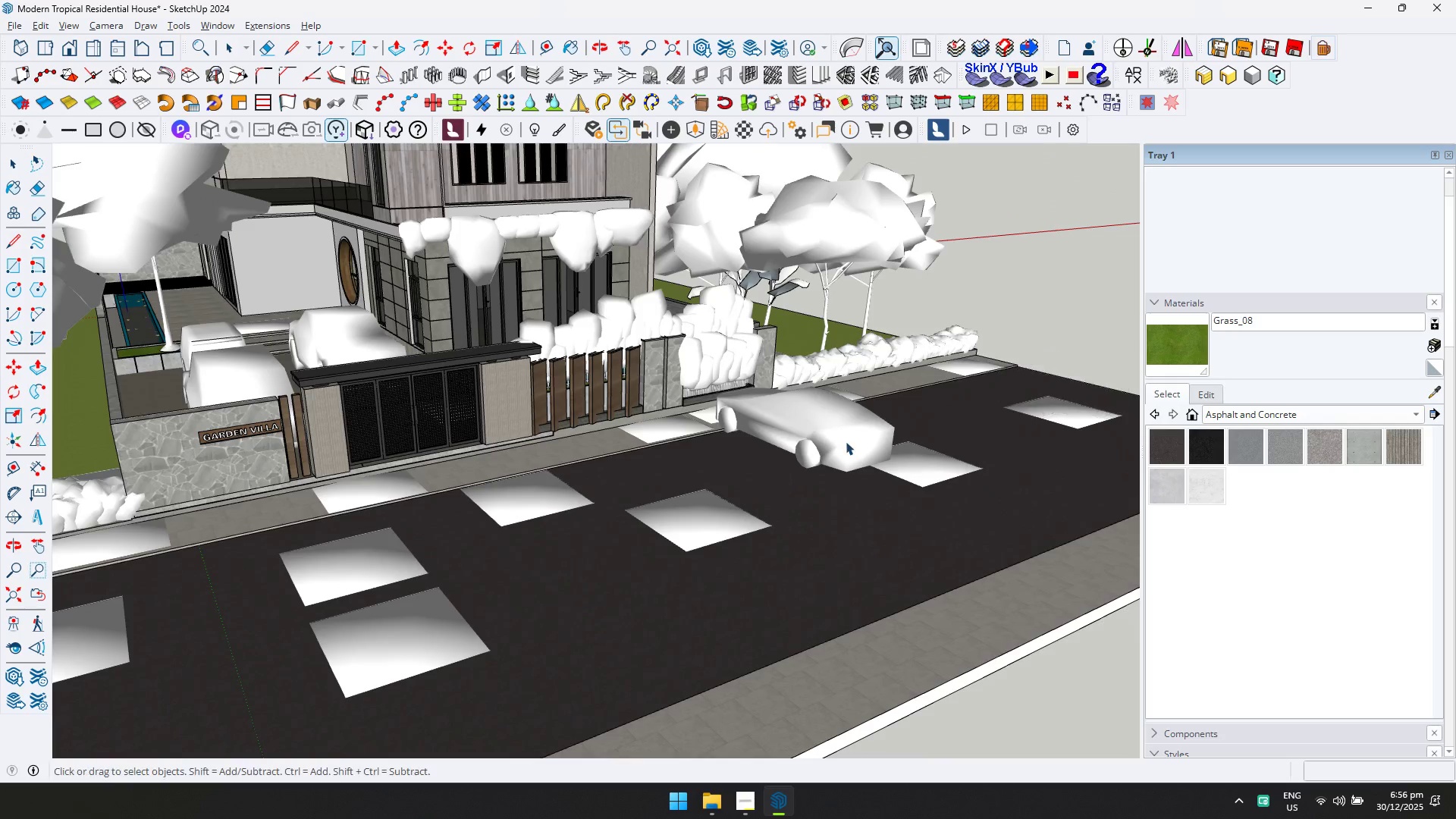 
key(Q)
 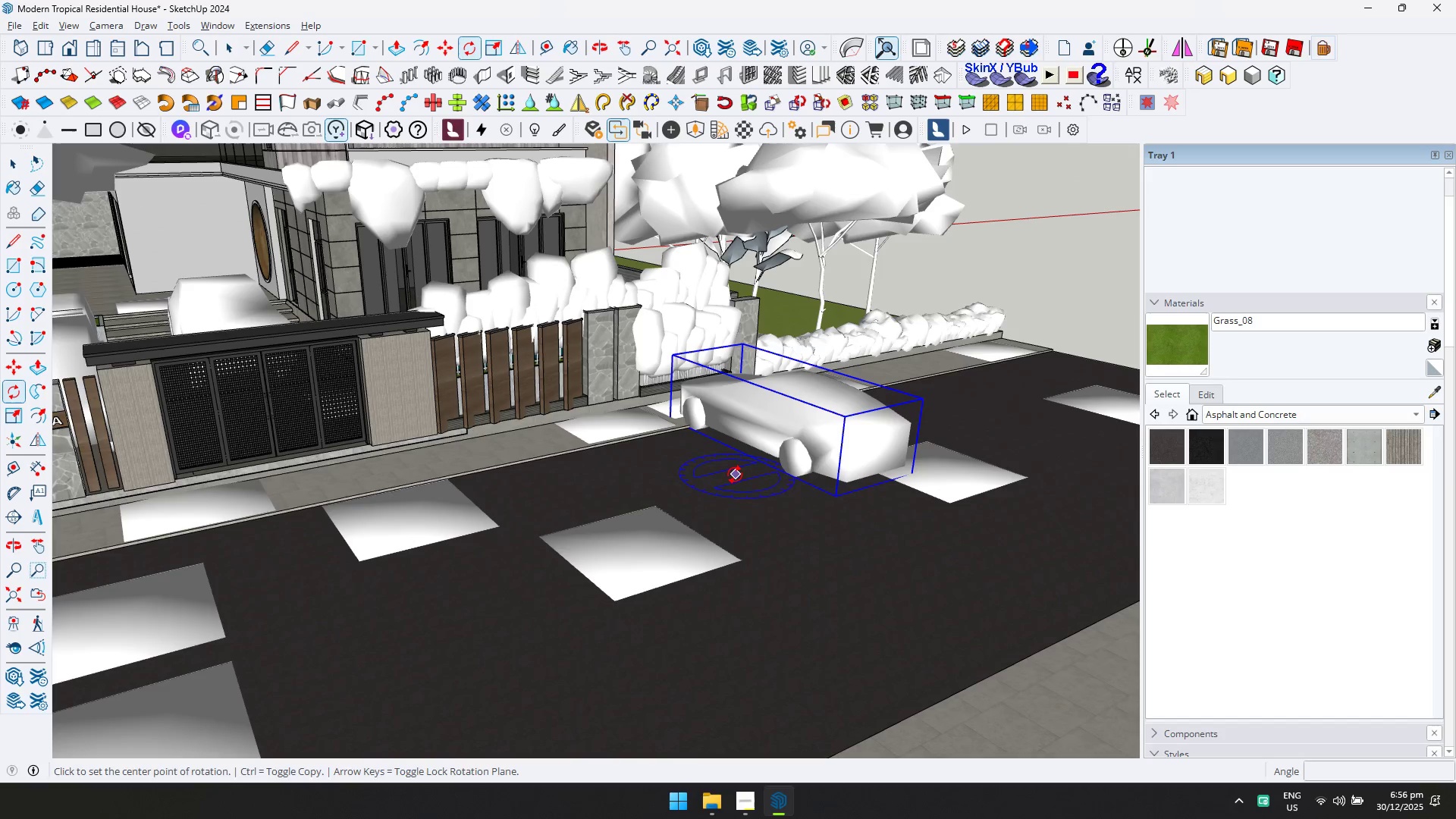 
scroll: coordinate [846, 441], scroll_direction: up, amount: 3.0
 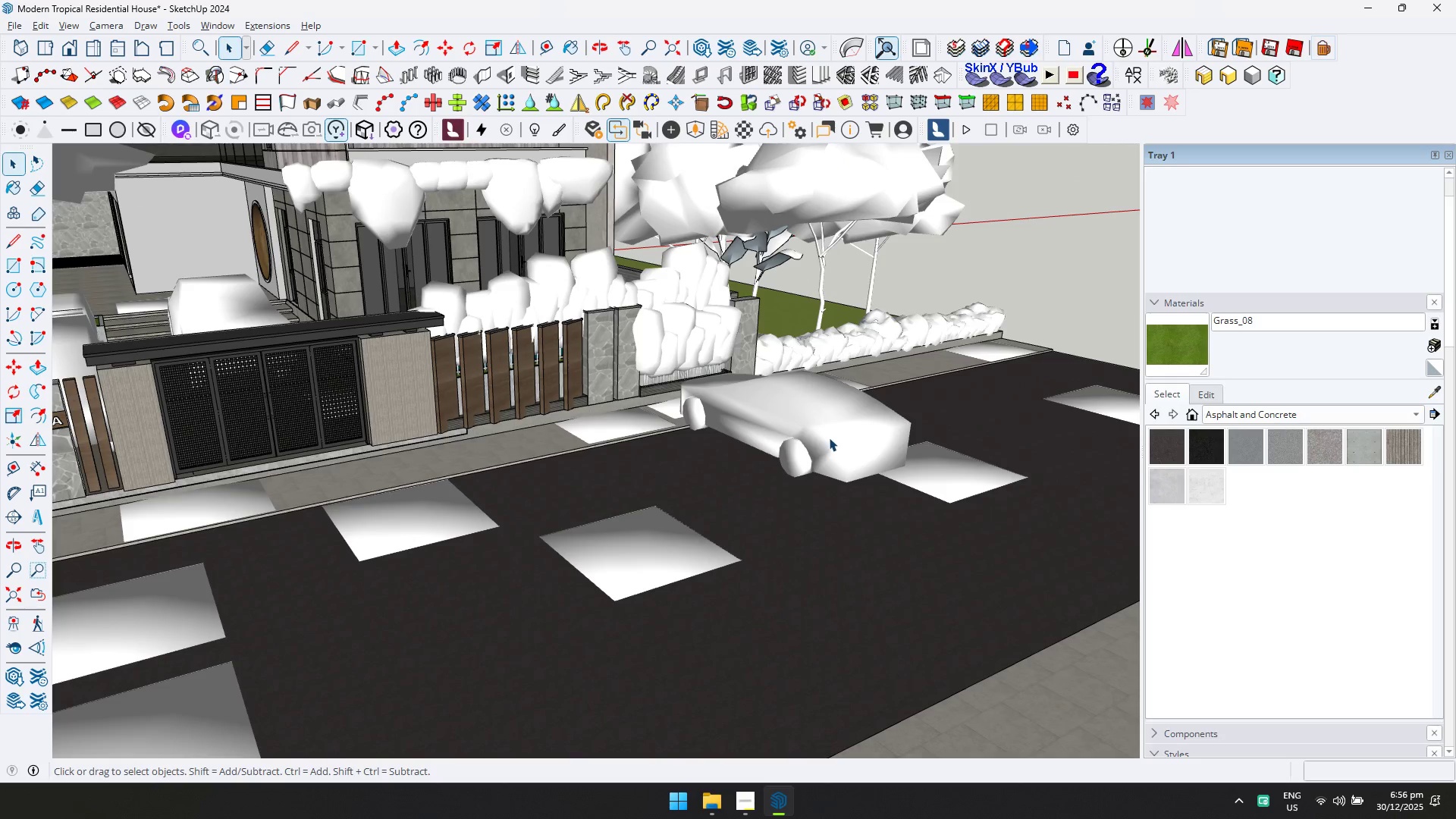 
double_click([730, 475])
 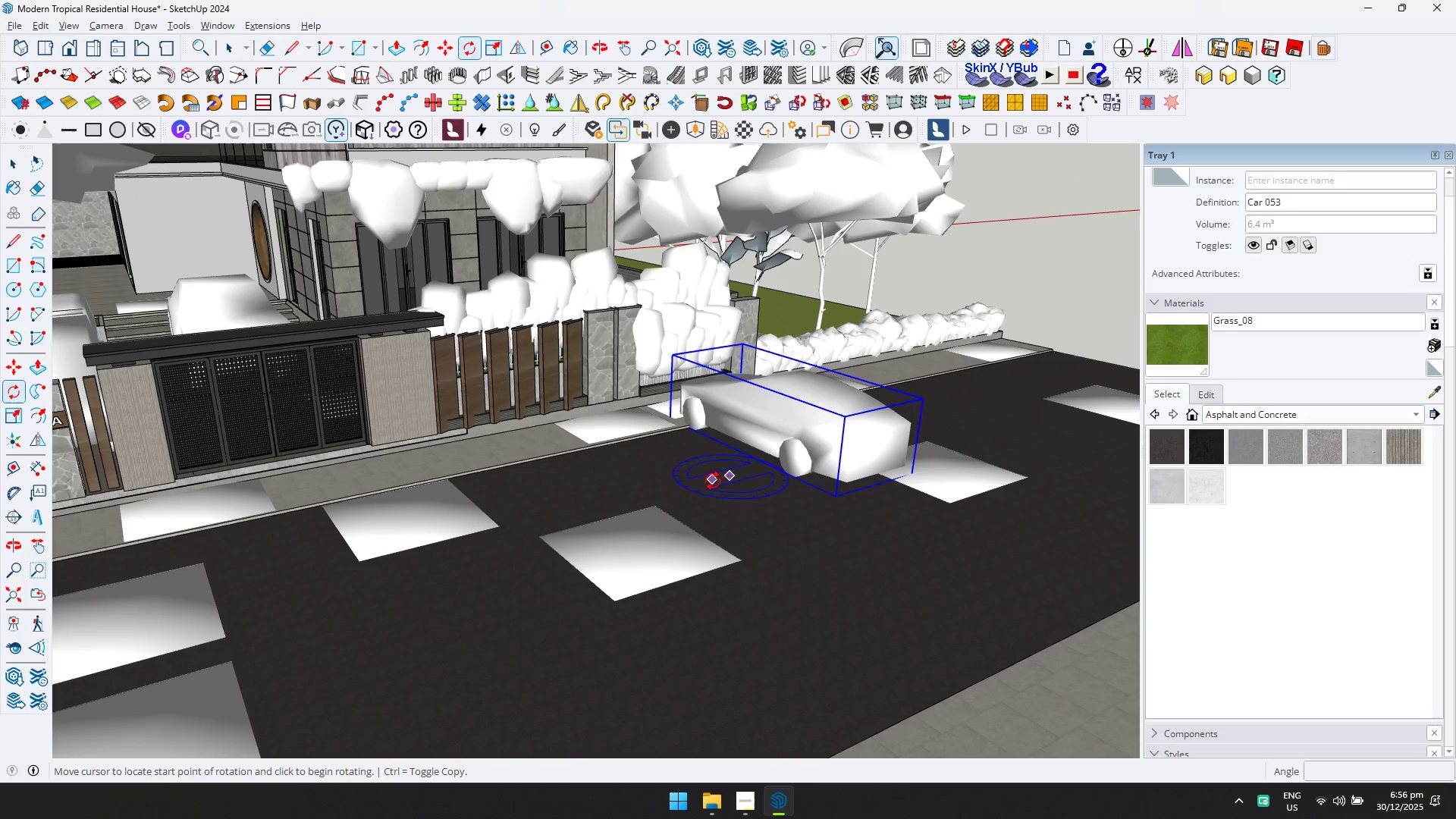 
triple_click([712, 482])
 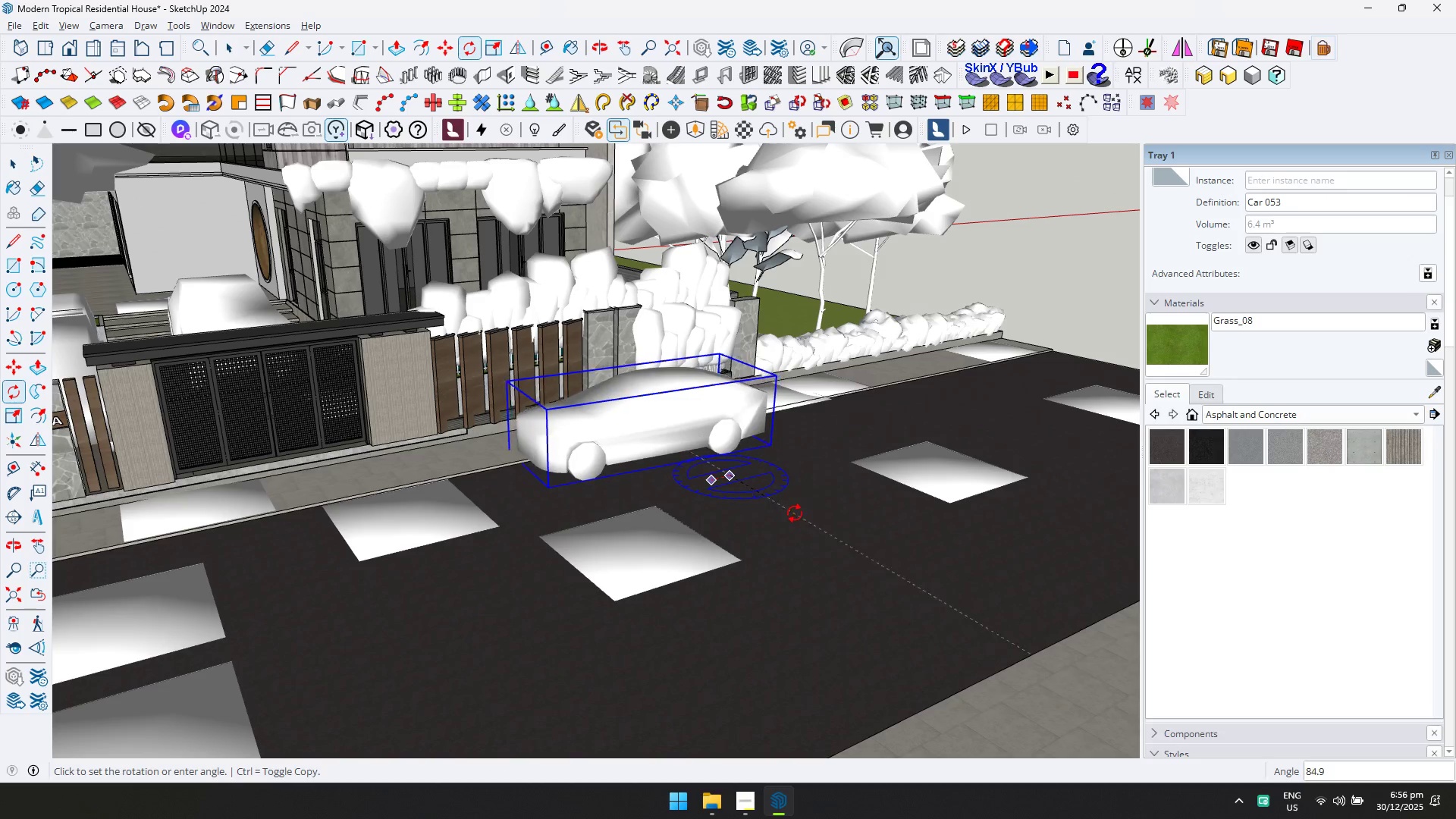 
left_click([799, 512])
 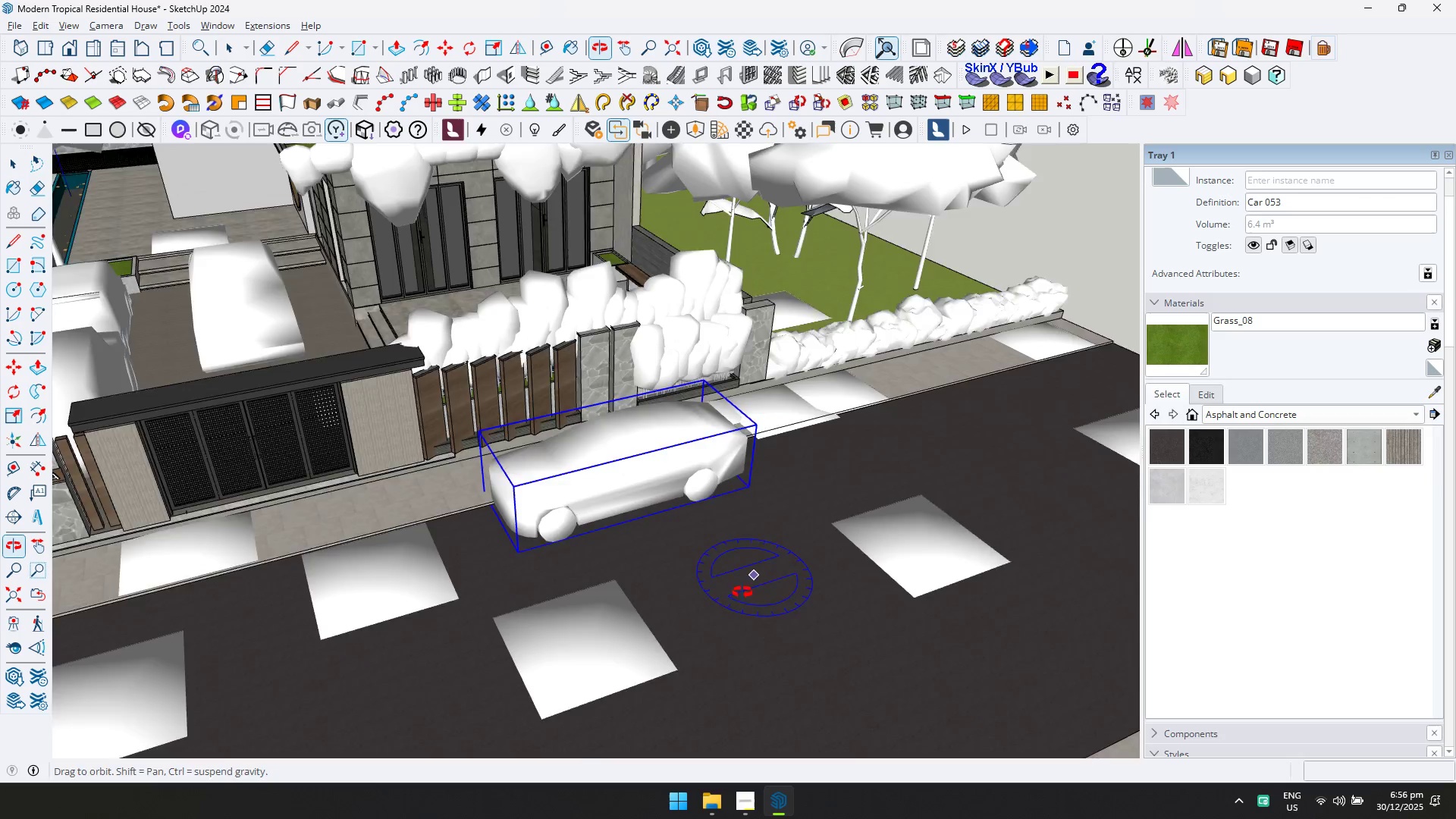 
key(M)
 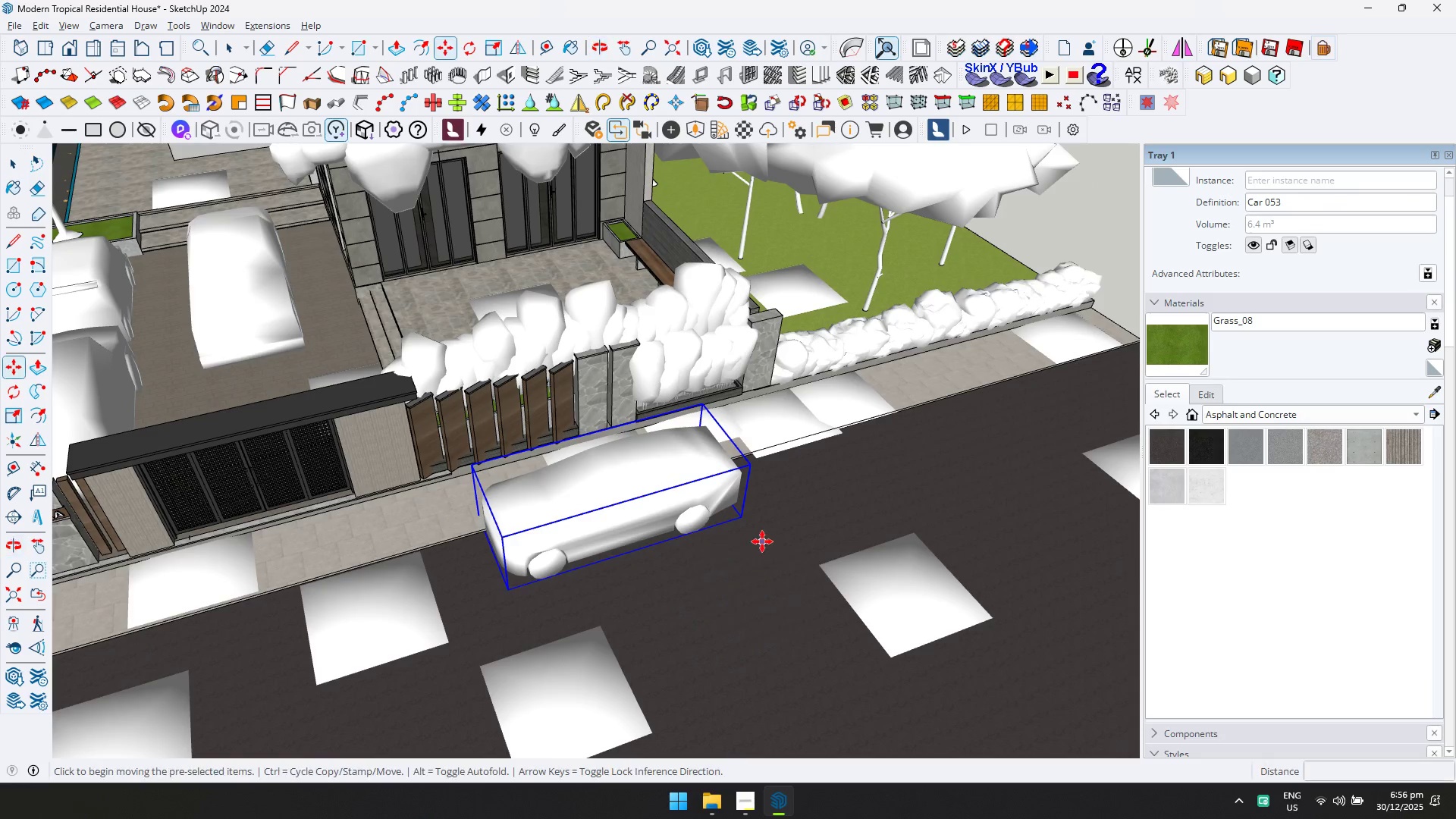 
left_click_drag(start_coordinate=[761, 533], to_coordinate=[763, 537])
 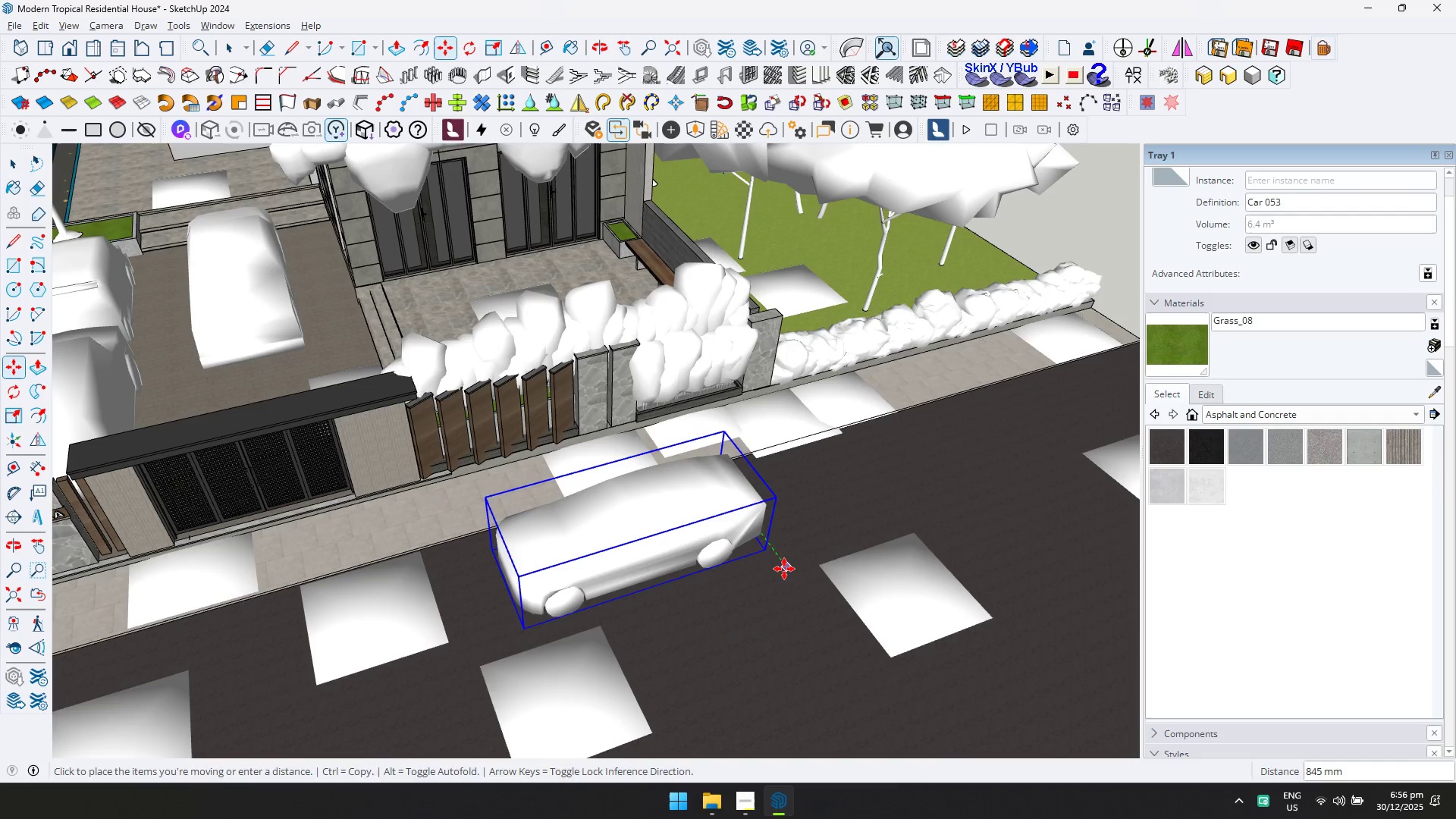 
double_click([785, 569])
 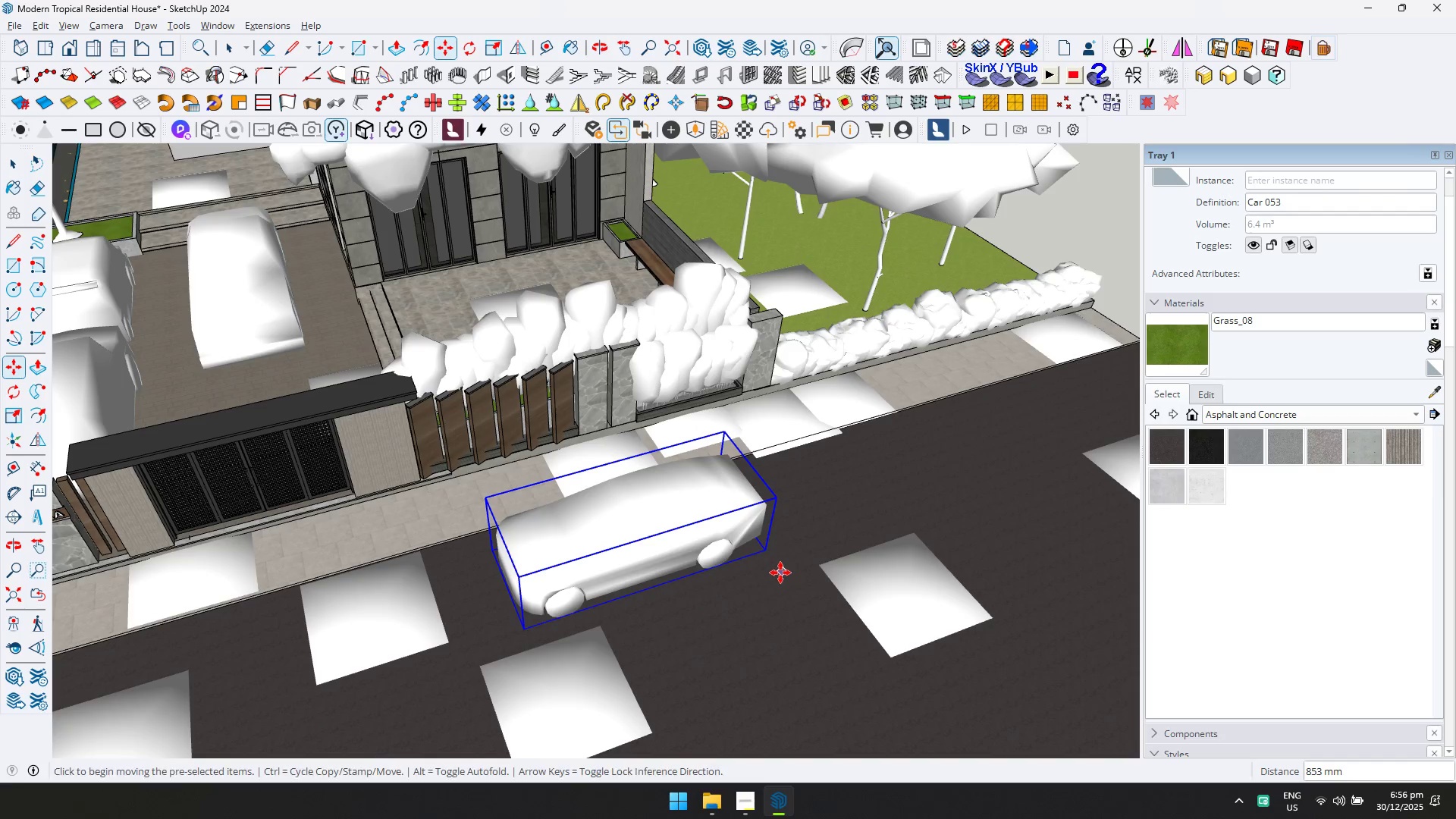 
left_click_drag(start_coordinate=[728, 582], to_coordinate=[739, 576])
 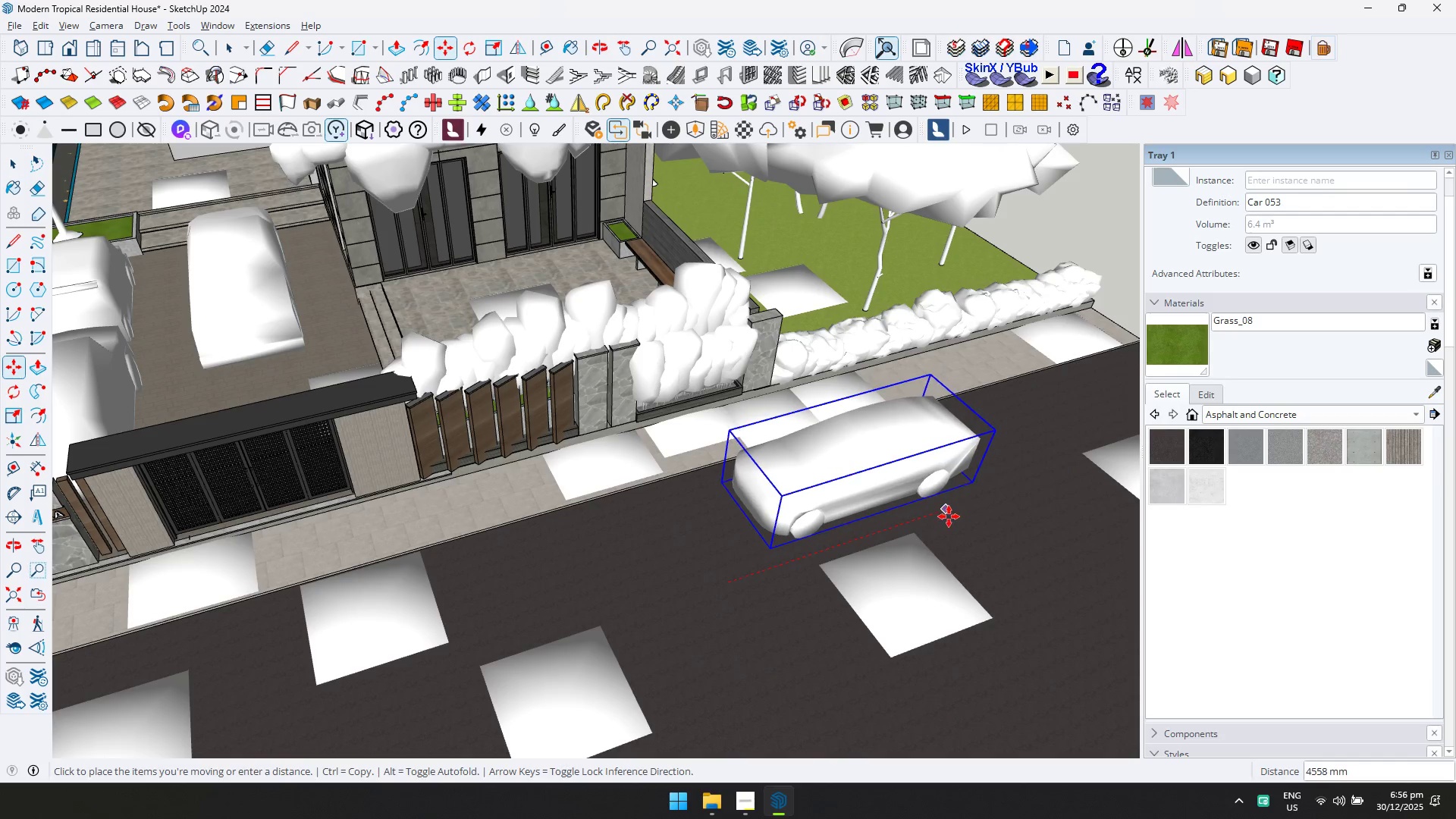 
left_click([949, 516])
 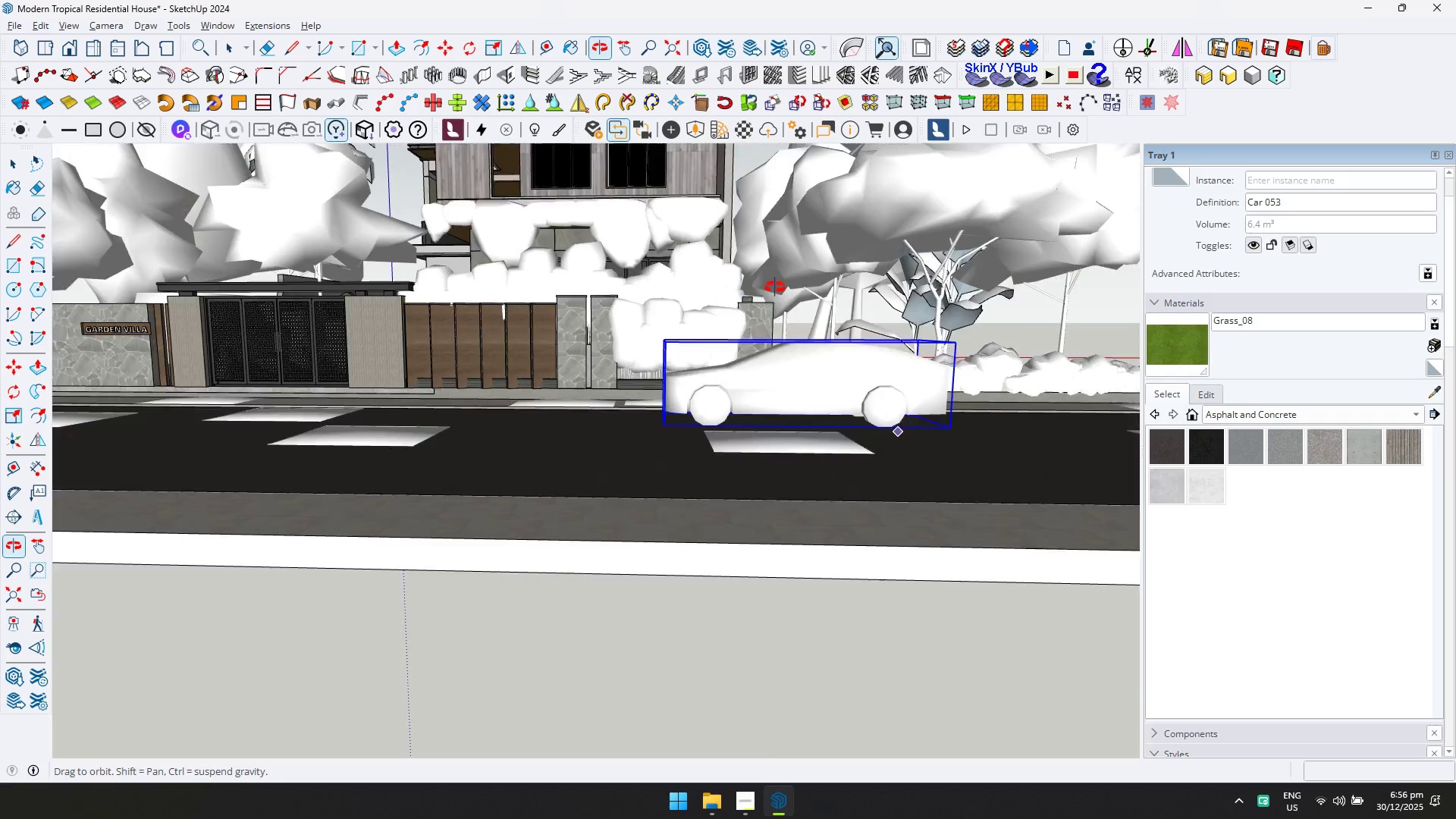 
key(Shift+ShiftLeft)
 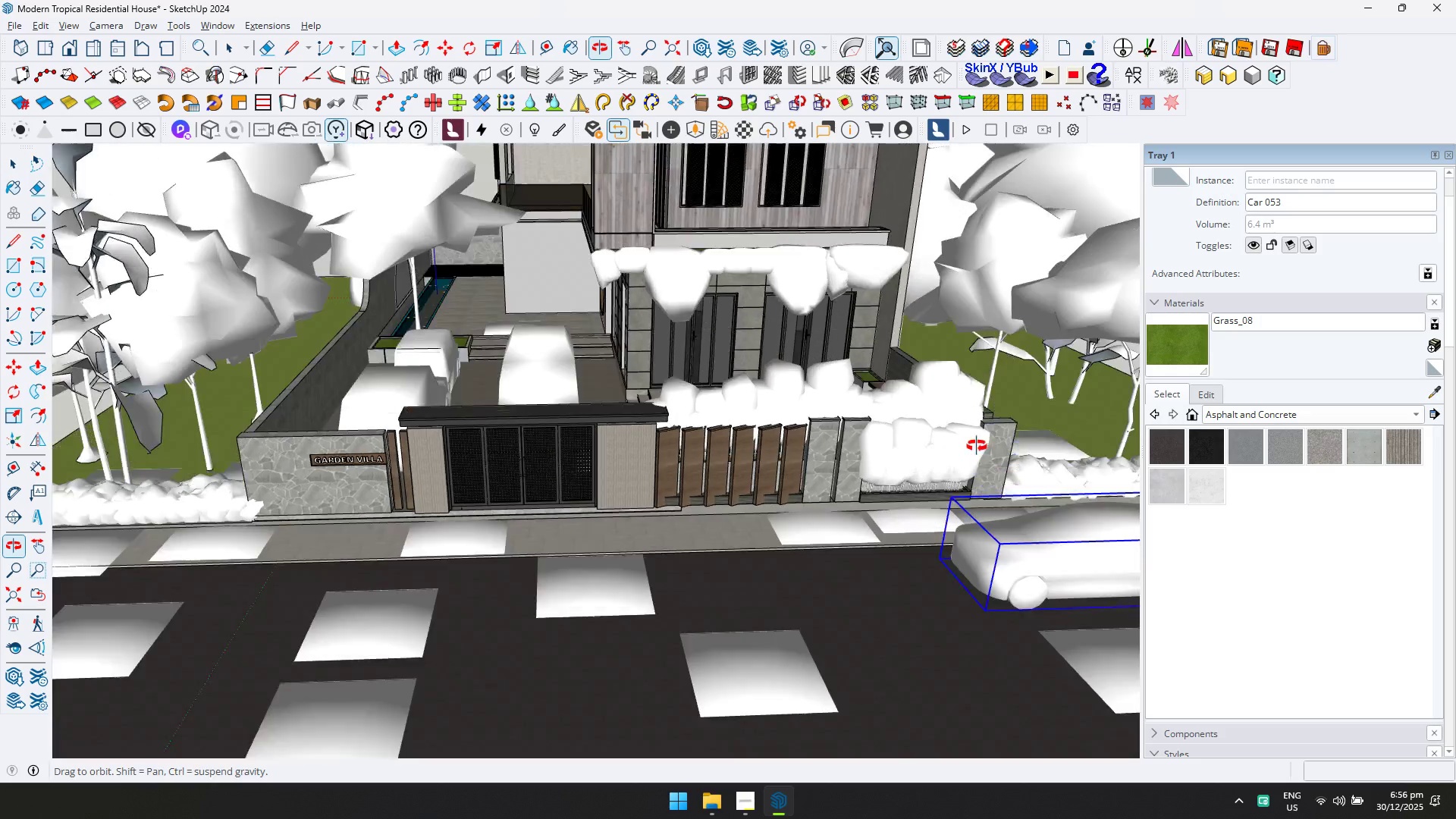 
key(Space)
 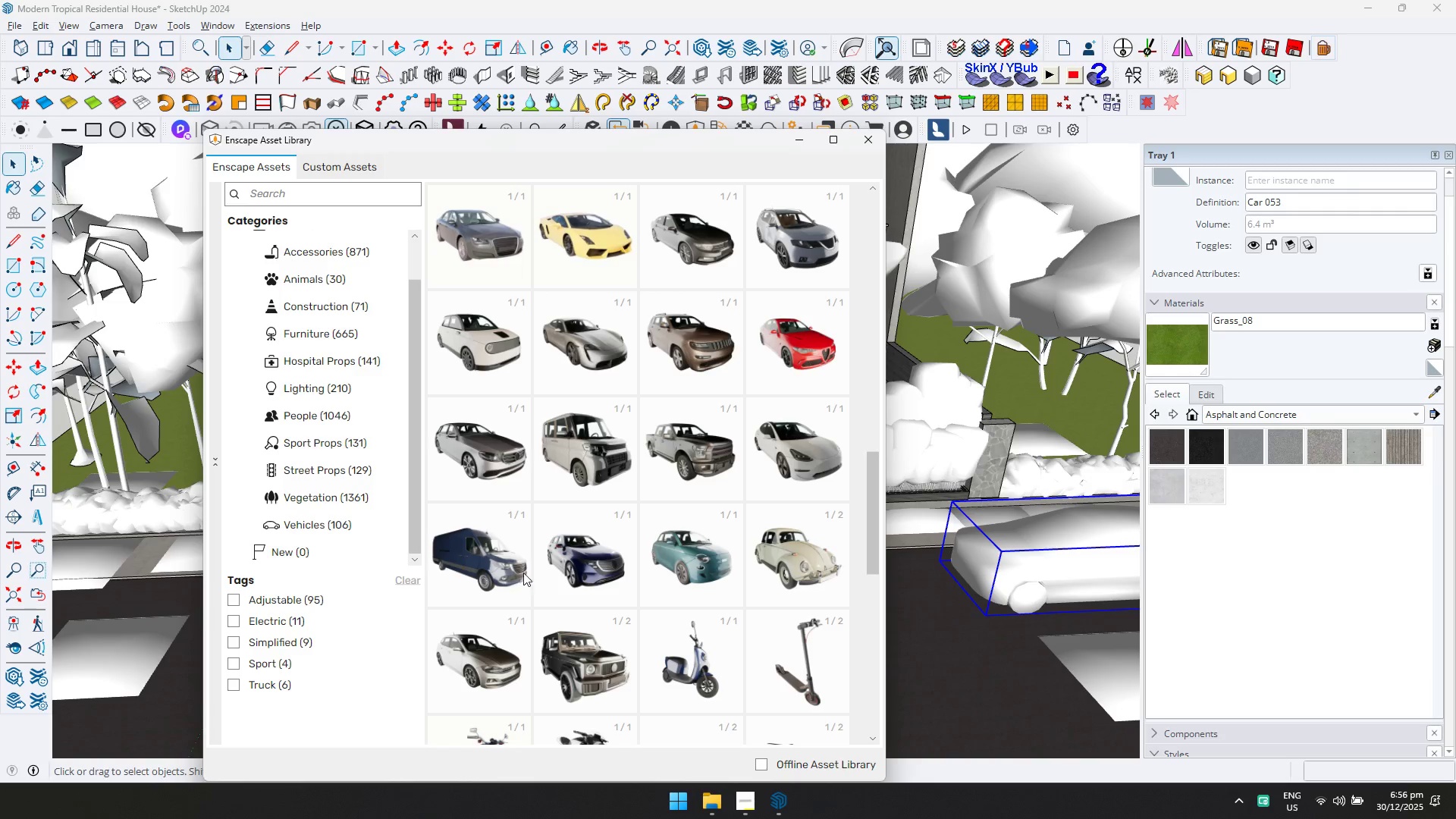 
scroll: coordinate [560, 372], scroll_direction: up, amount: 2.0
 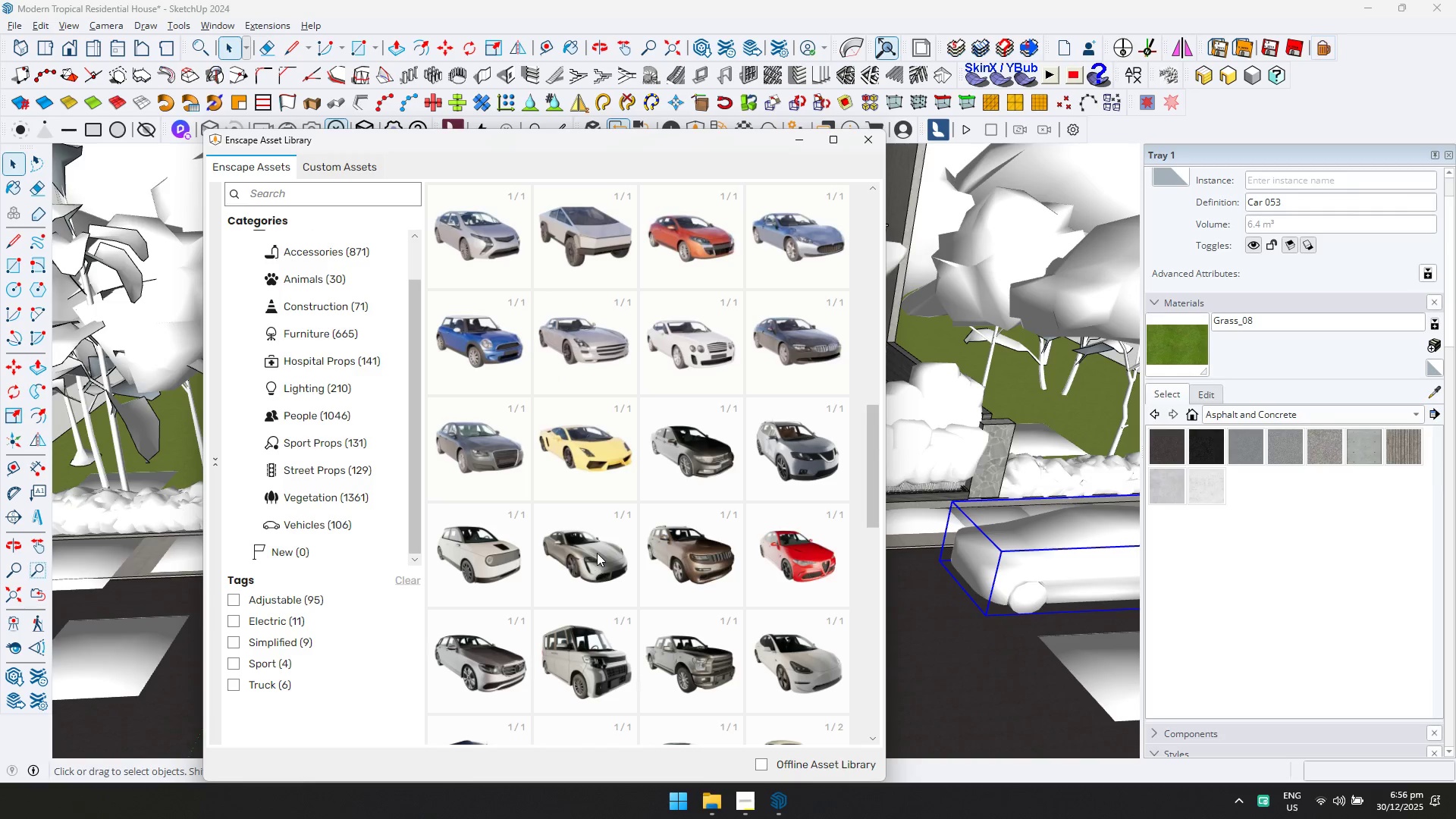 
double_click([597, 553])
 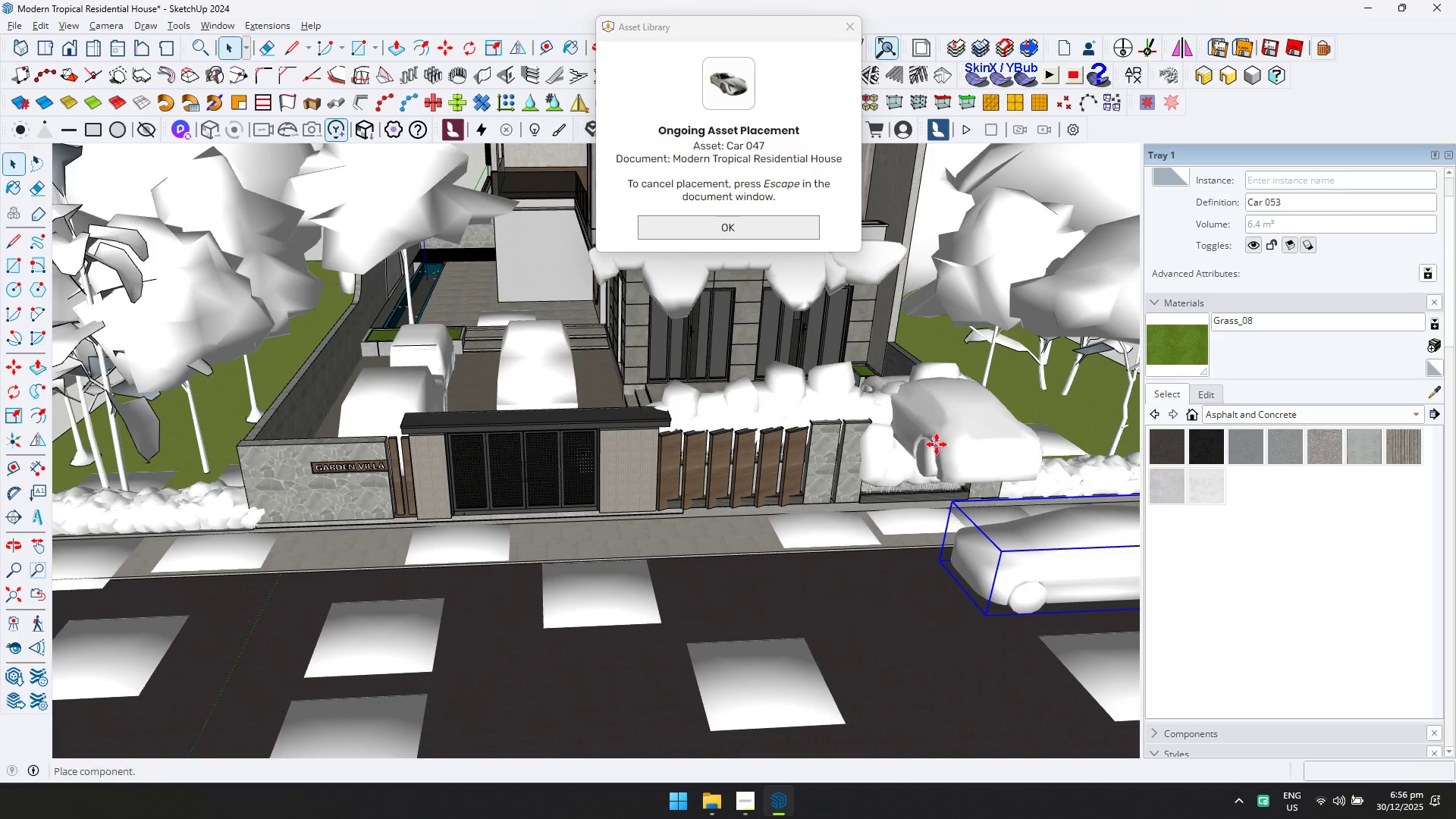 
key(Shift+ShiftLeft)
 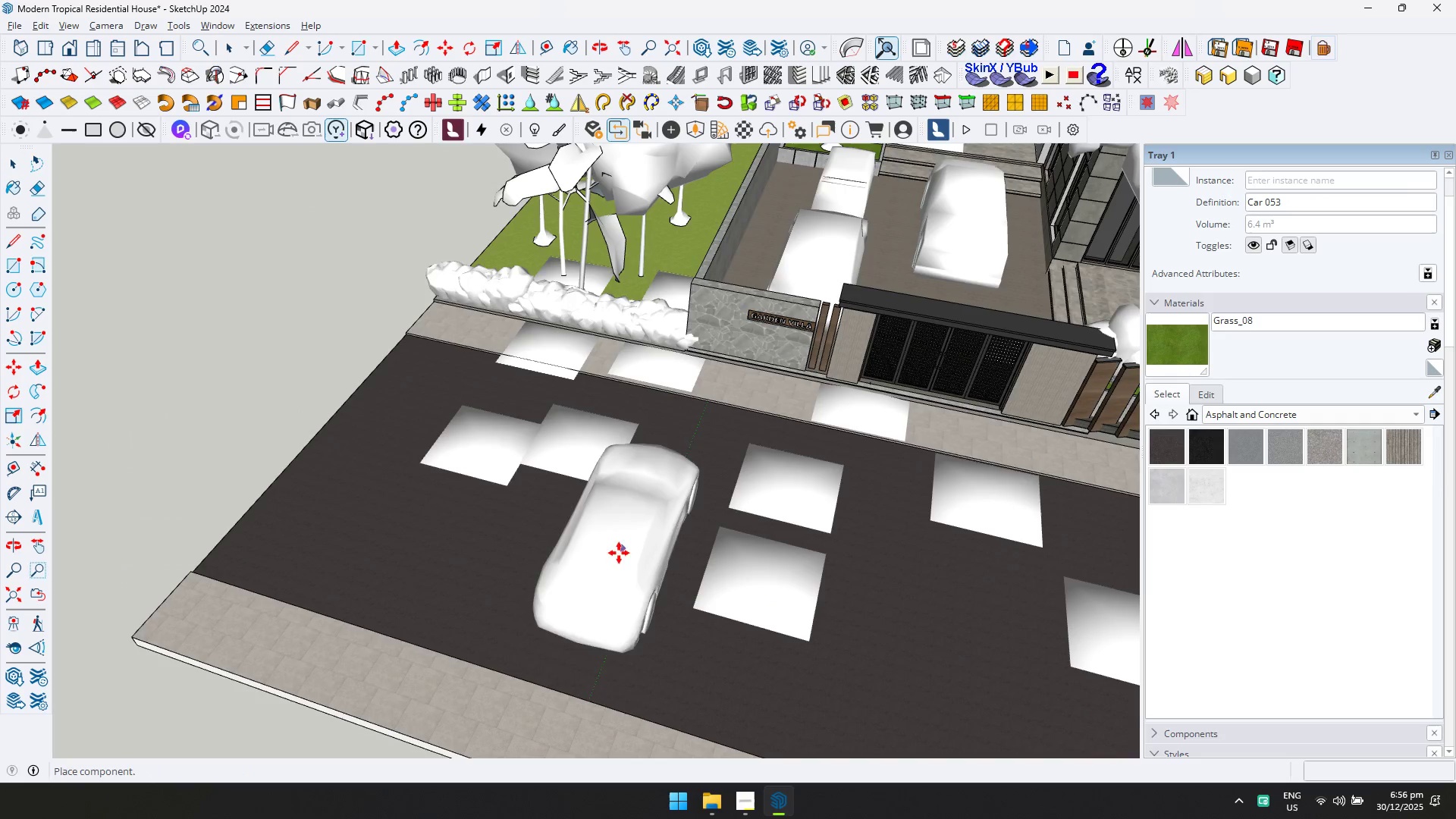 
left_click([603, 582])
 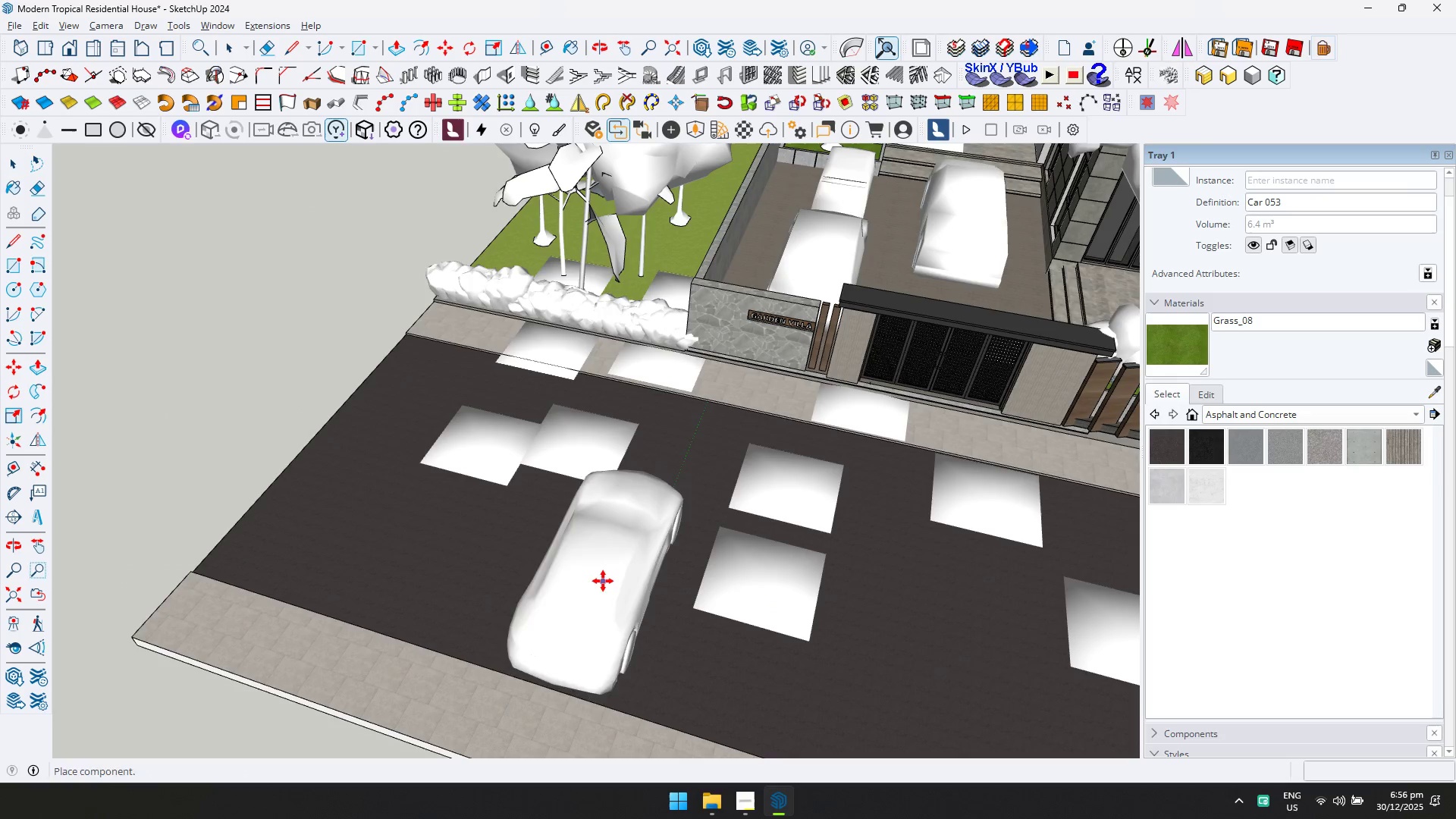 
key(Space)
 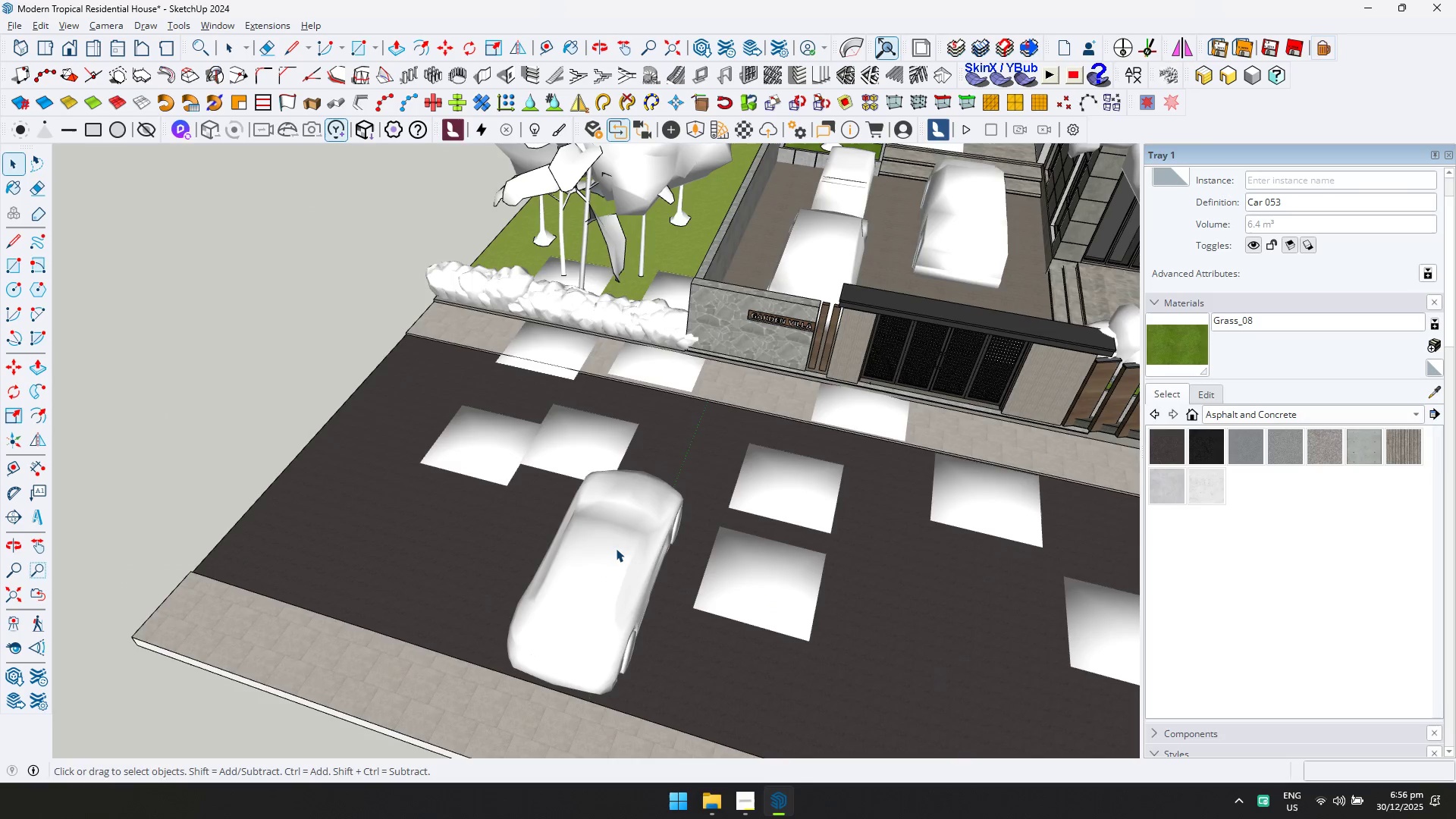 
double_click([617, 547])
 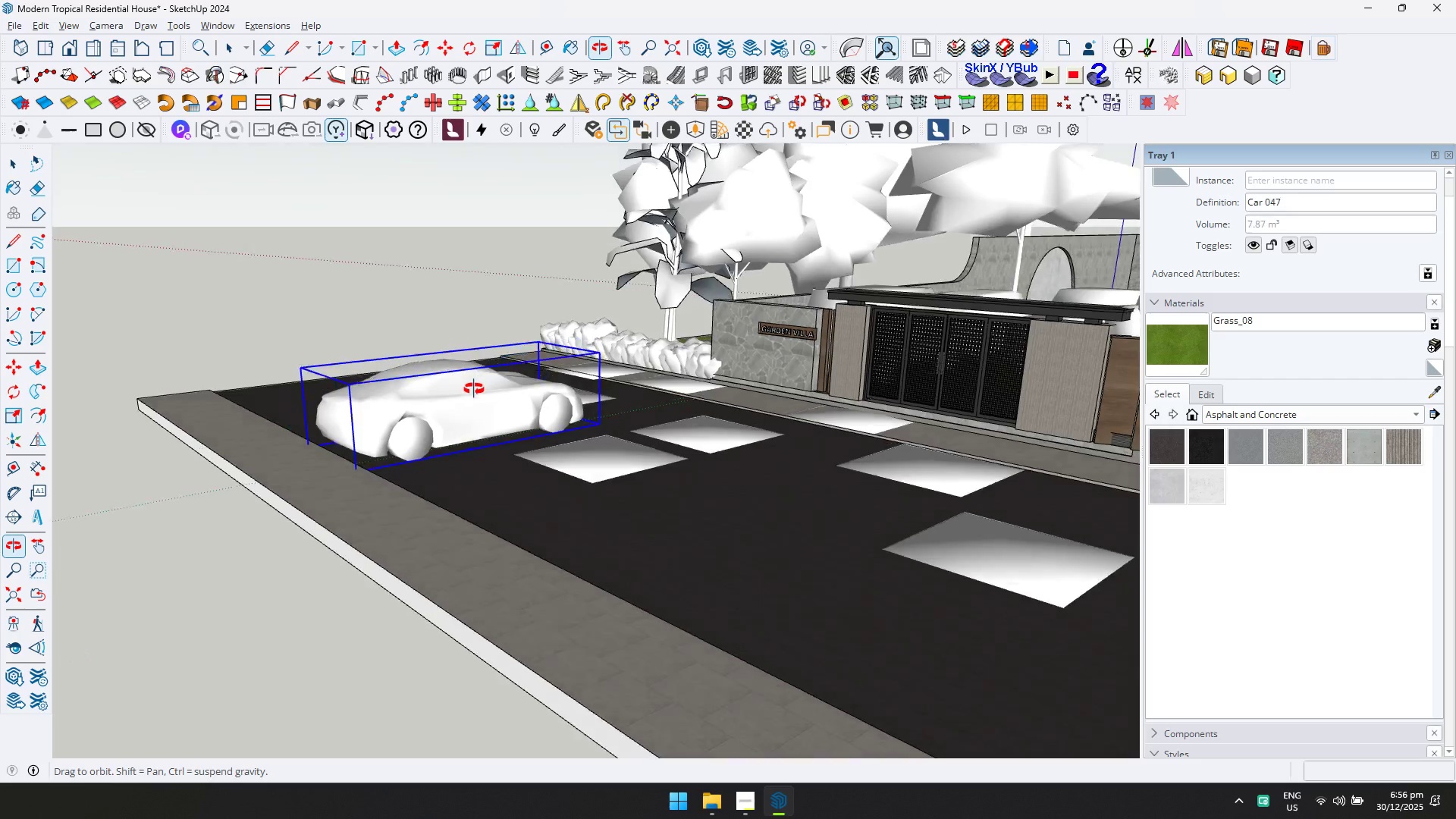 
key(Q)
 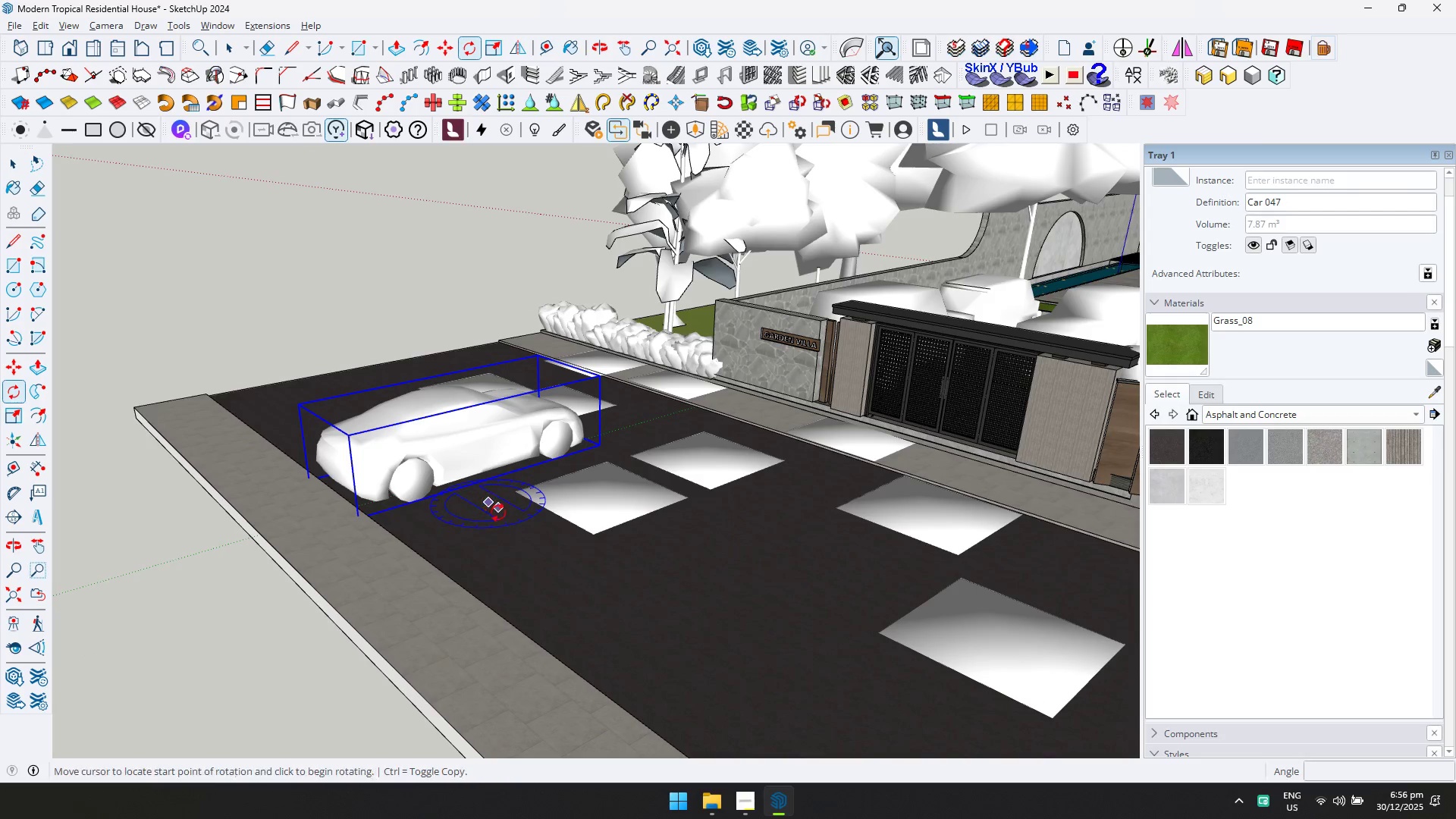 
double_click([516, 526])
 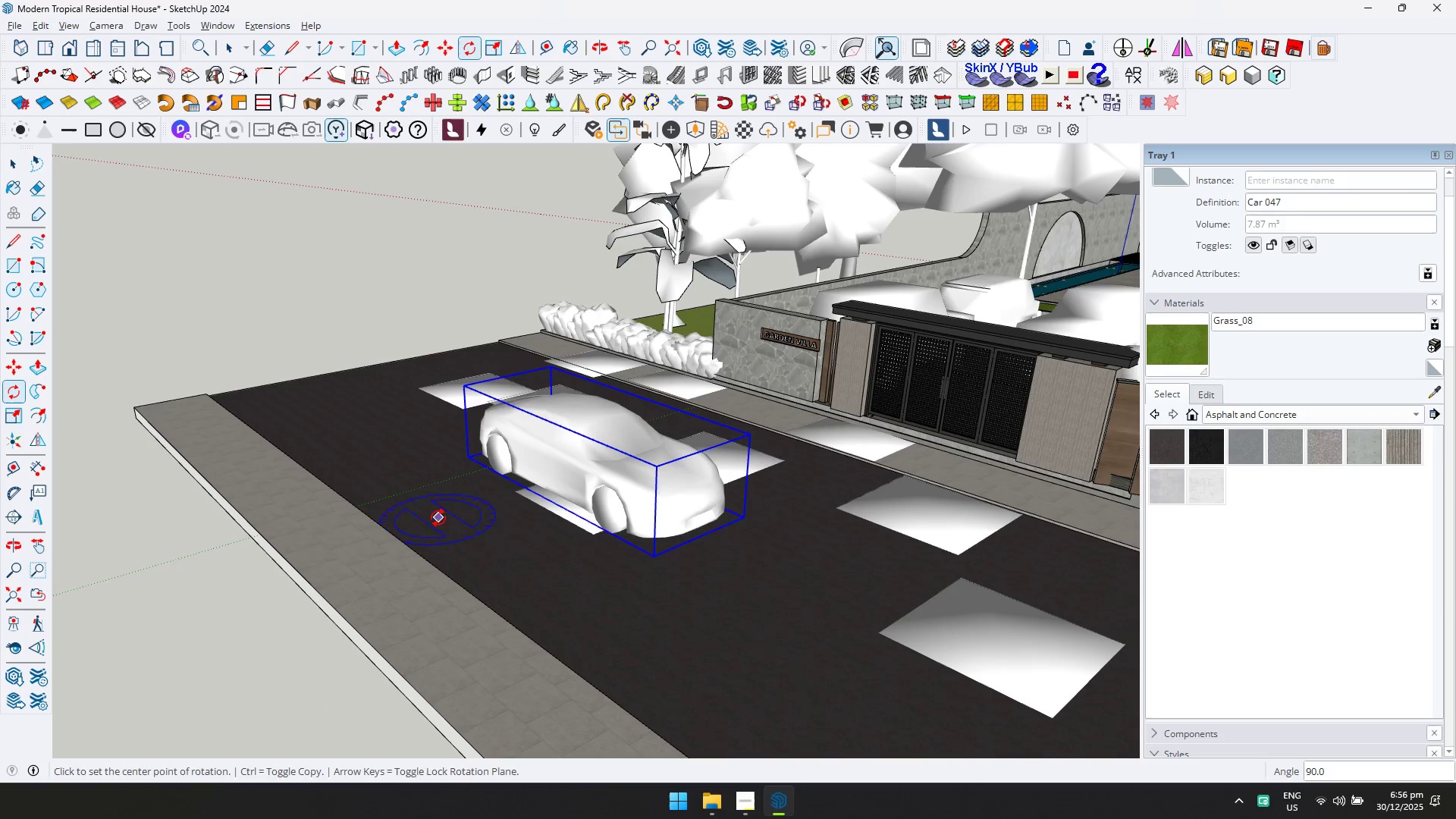 
key(M)
 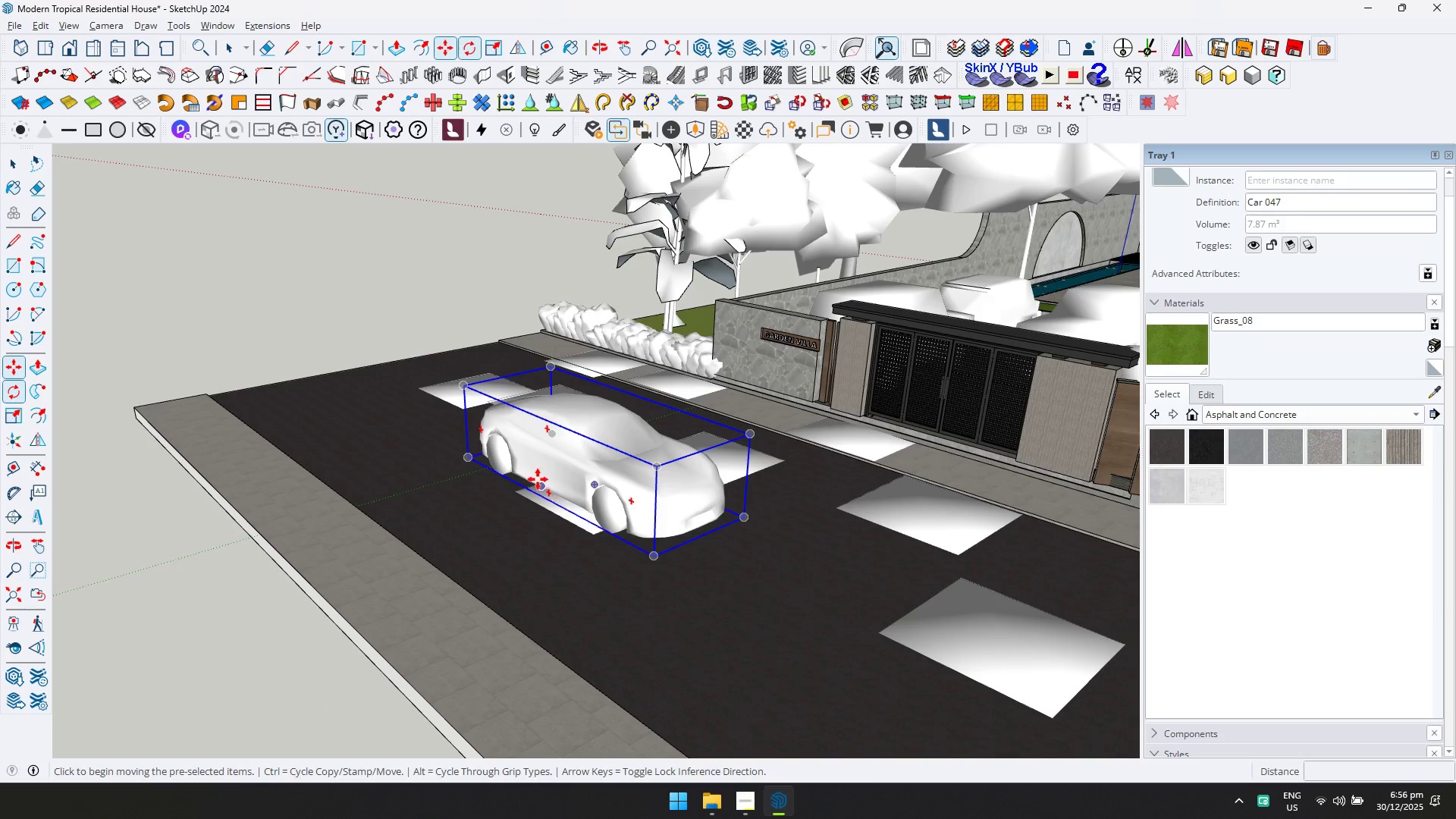 
left_click([532, 473])
 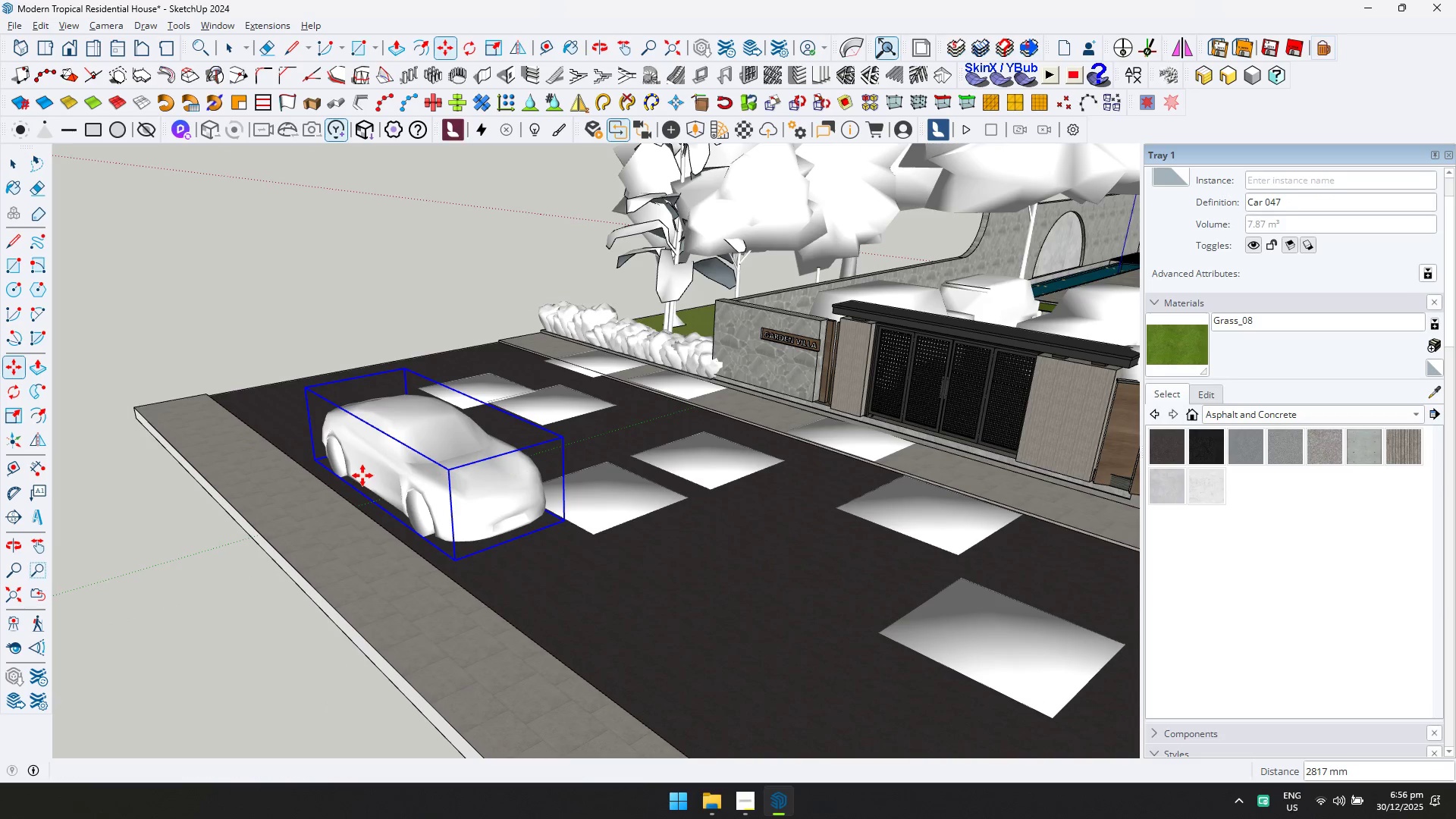 
hold_key(key=ShiftLeft, duration=0.31)
 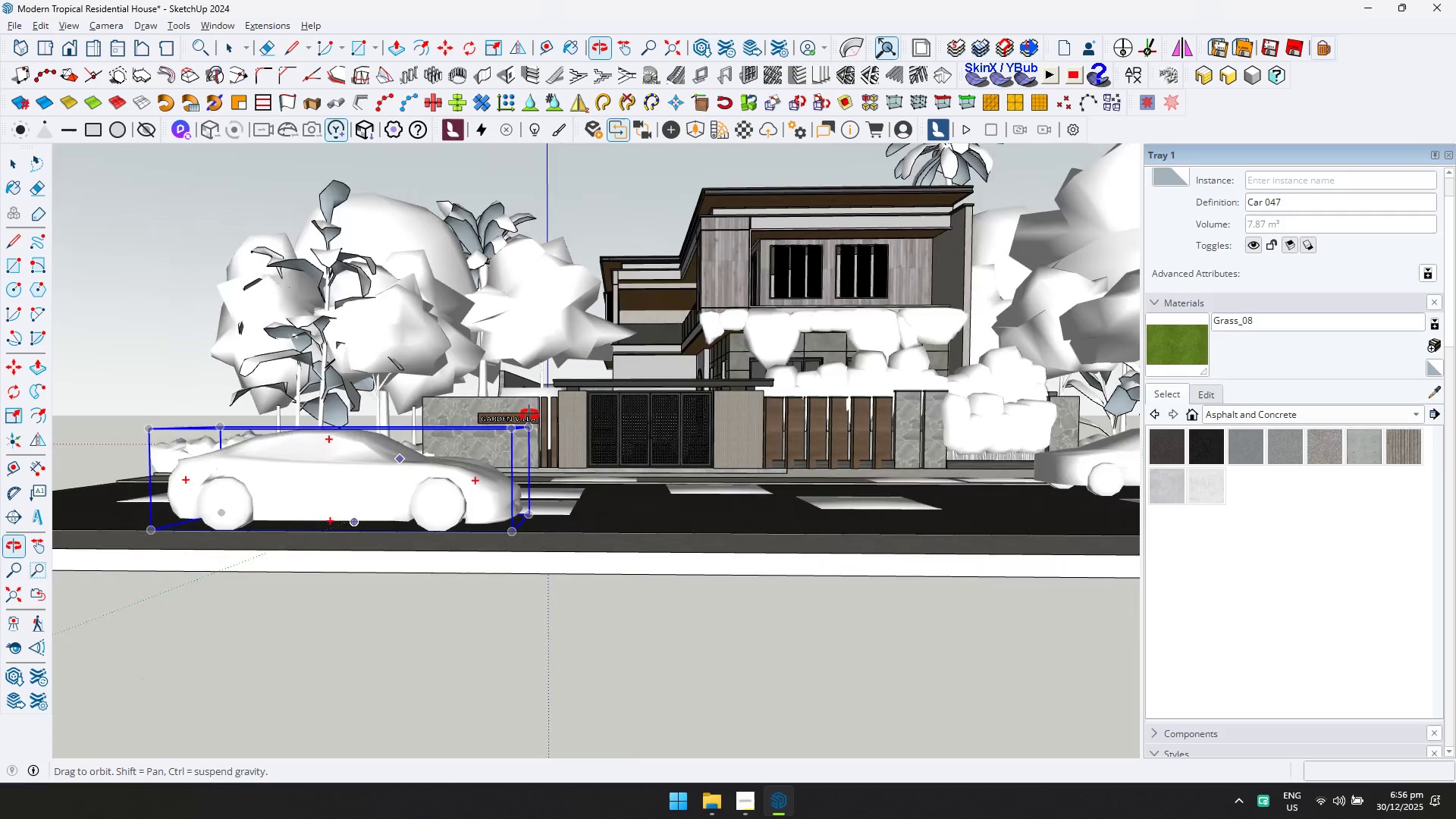 
key(Shift+ShiftLeft)
 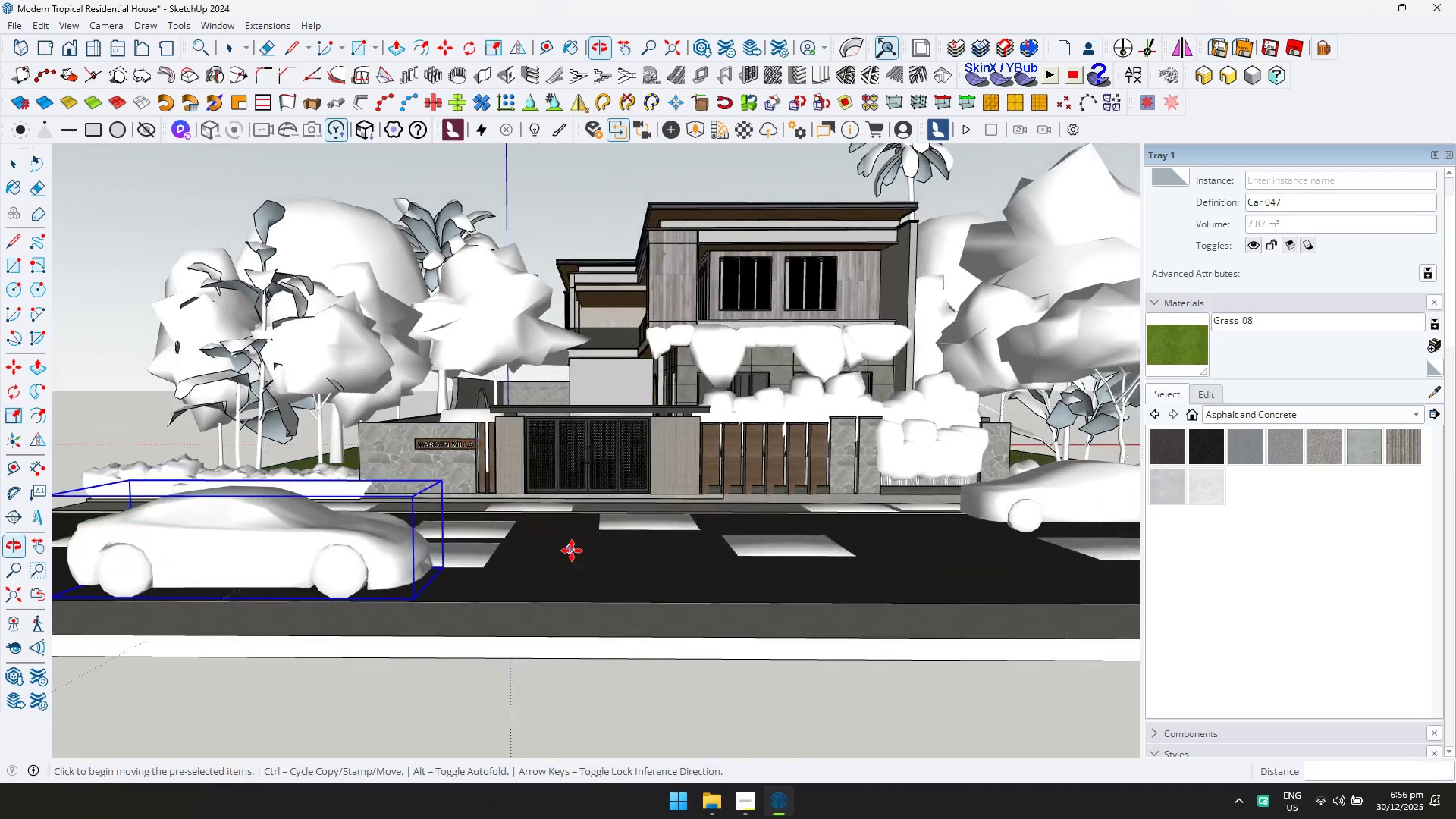 
left_click([586, 569])
 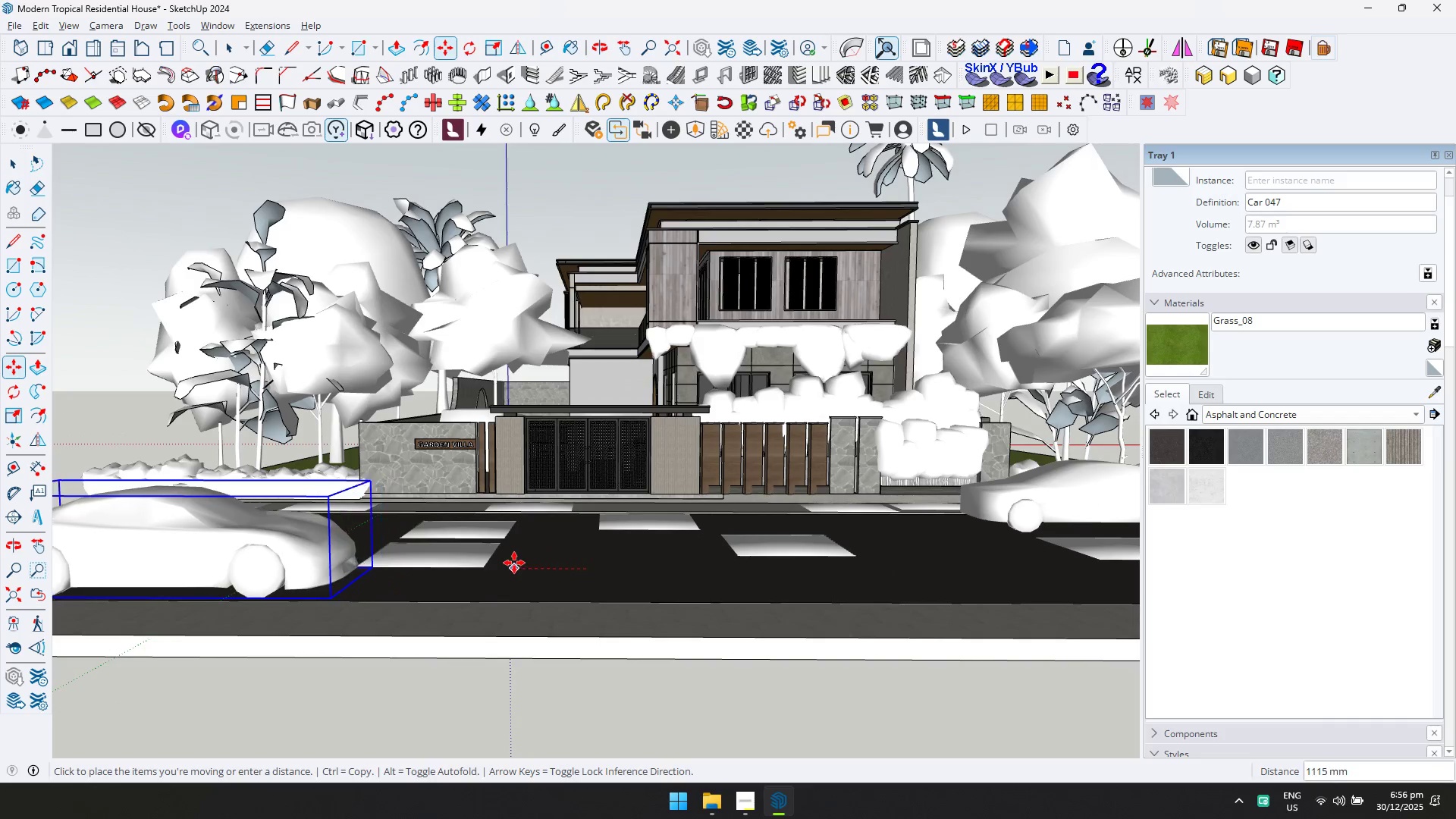 
left_click([512, 563])
 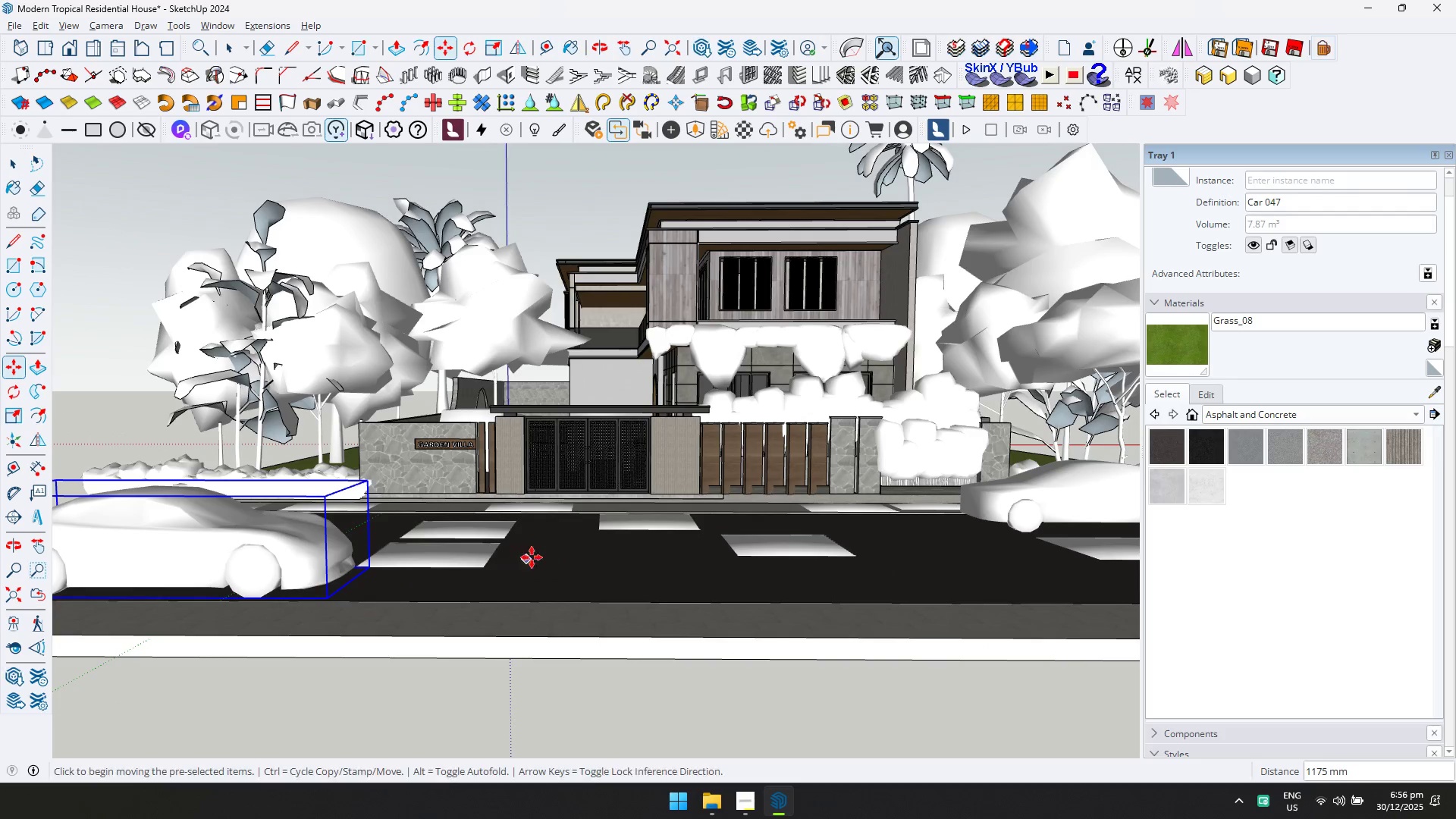 
key(Shift+ShiftLeft)
 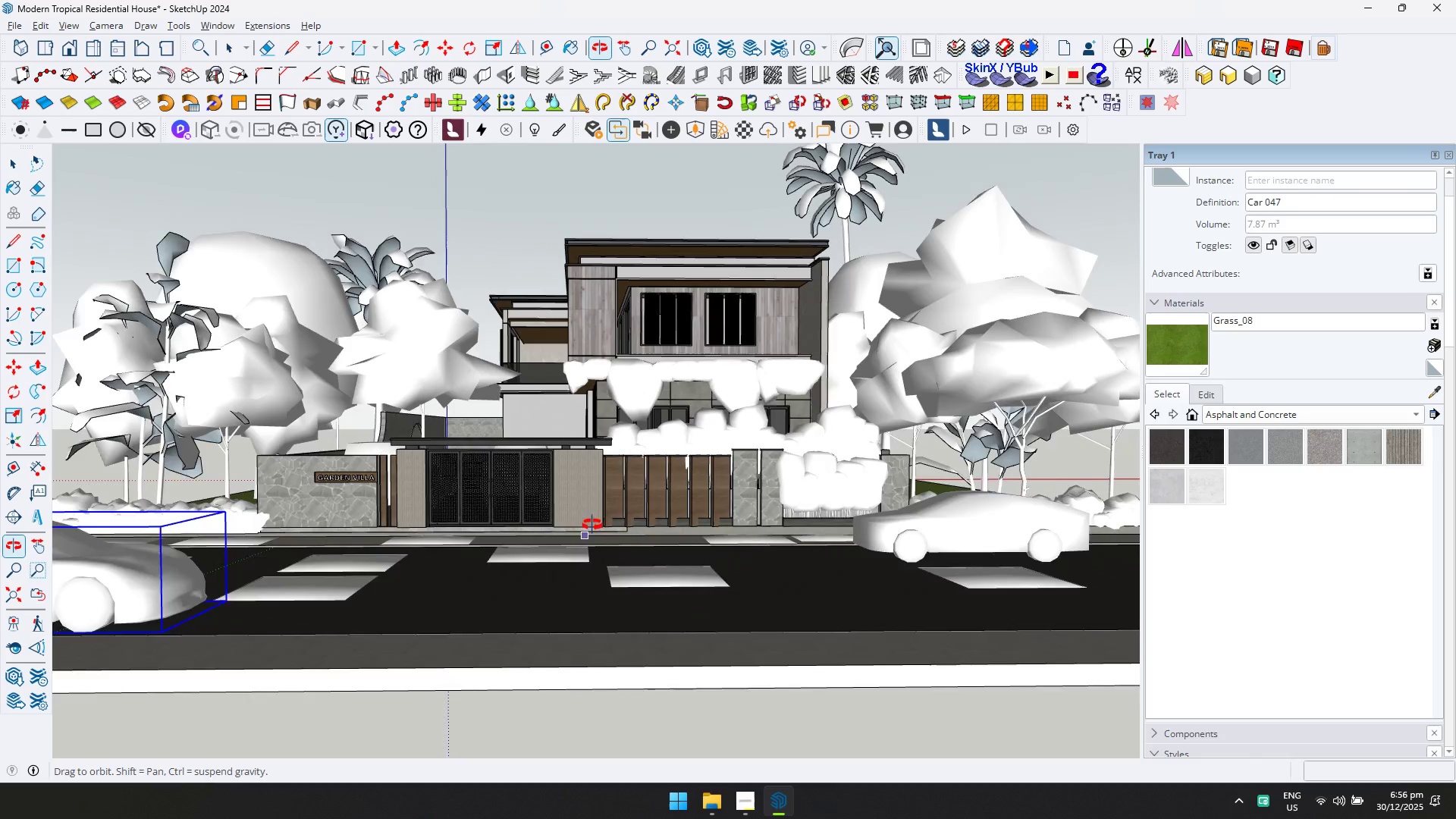 
key(Space)
 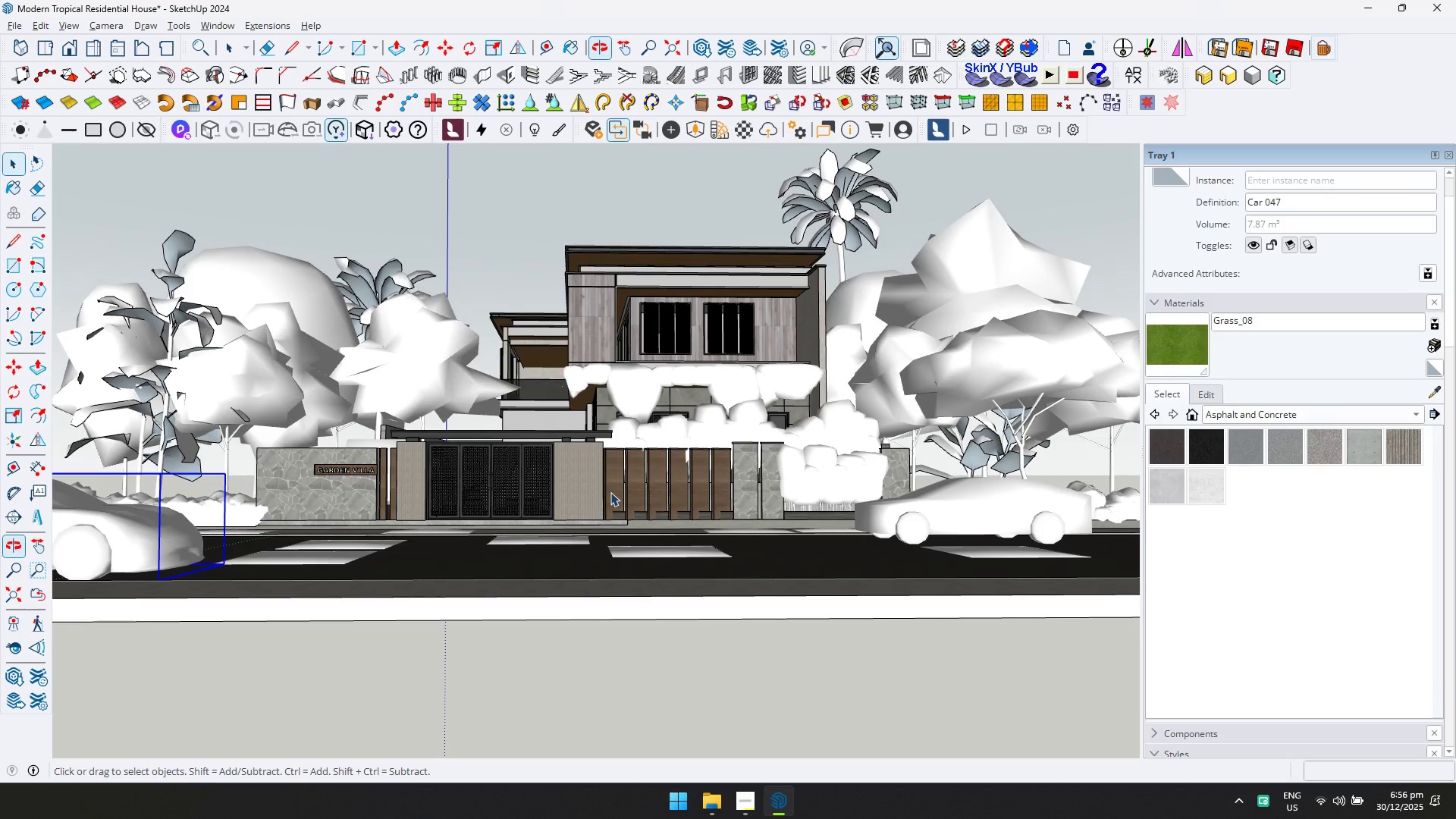 
key(Escape)
 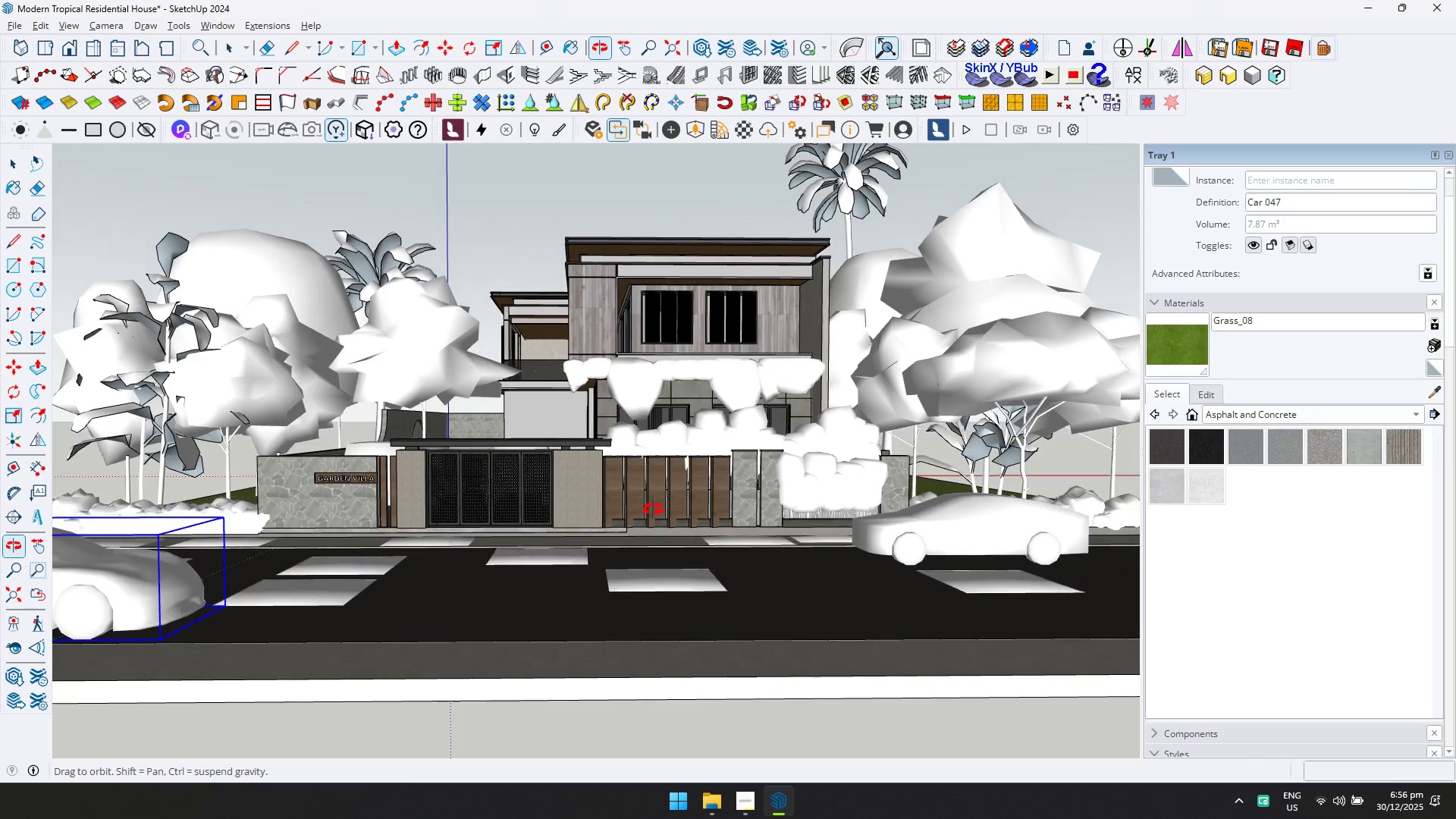 
key(Control+ControlLeft)
 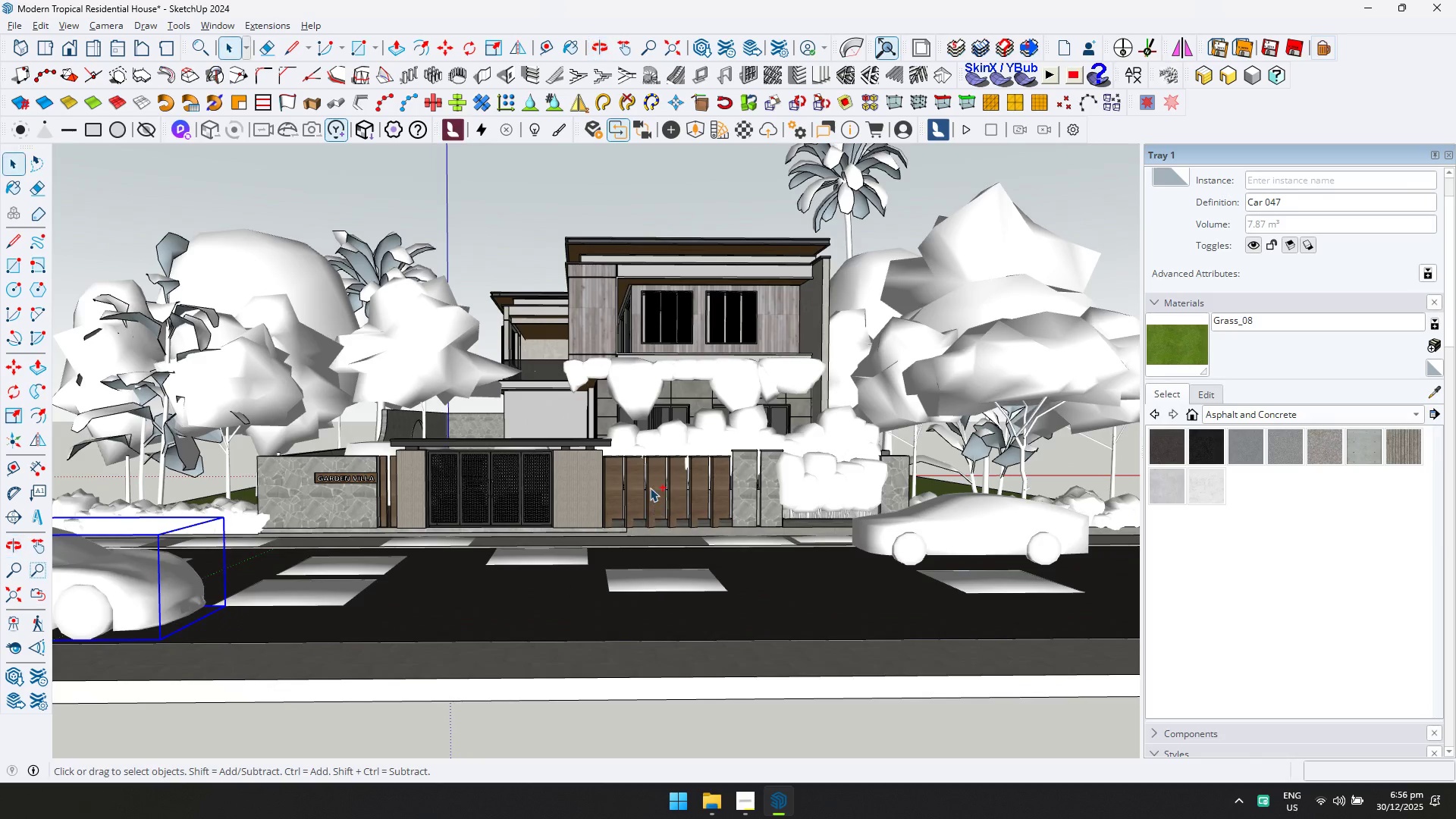 
key(Control+S)
 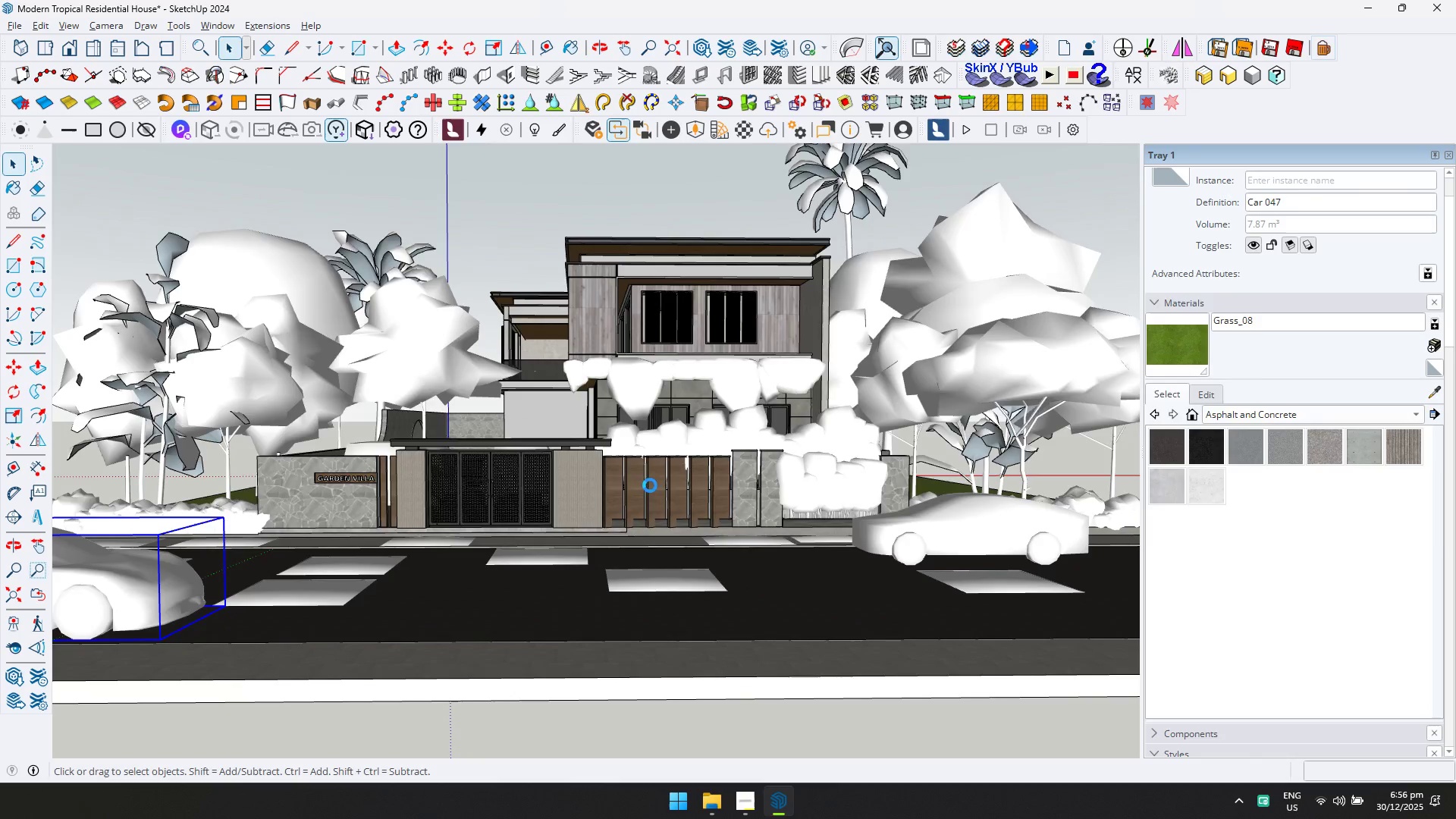 
key(Alt+AltLeft)
 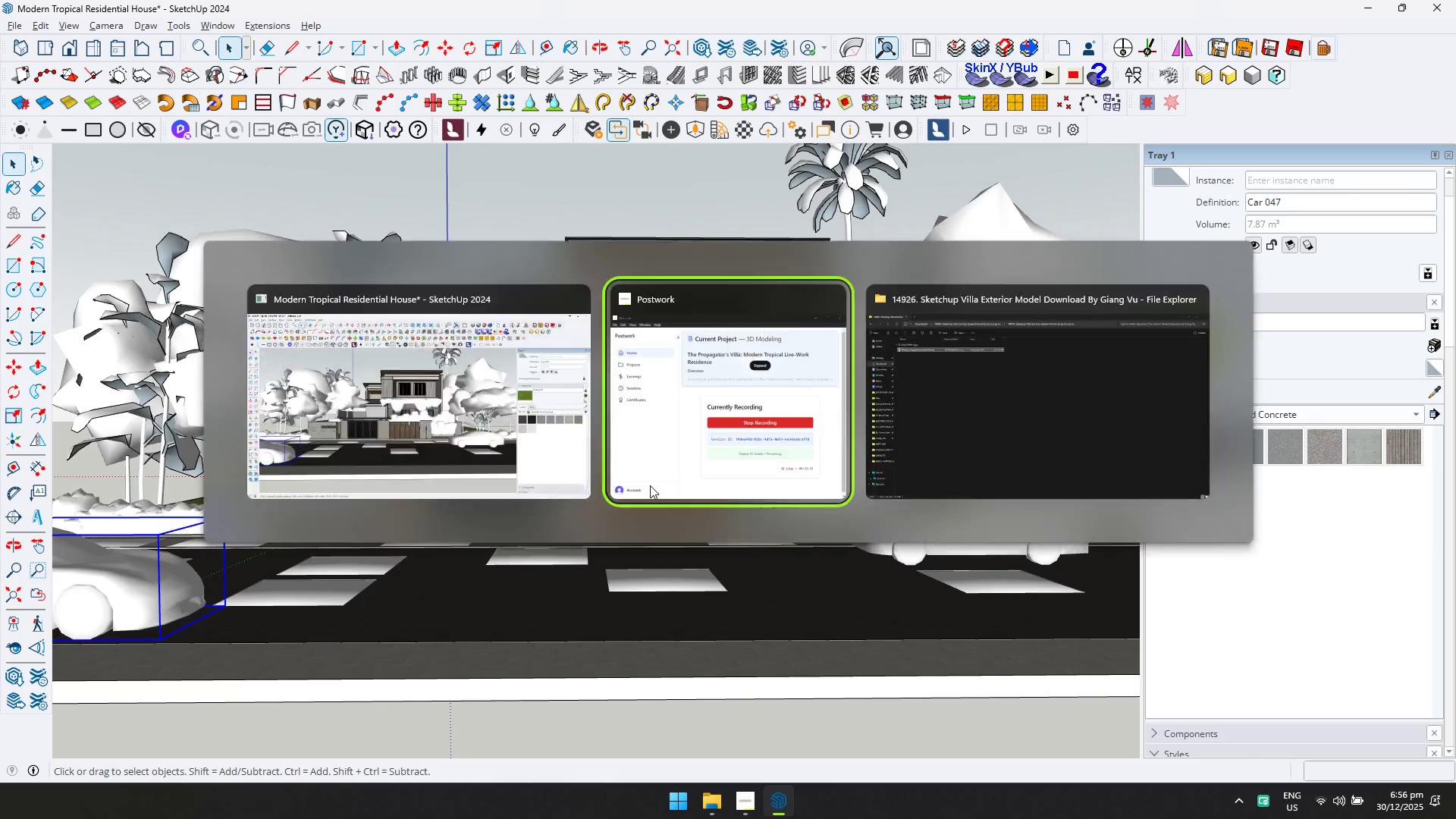 
key(Alt+Tab)